 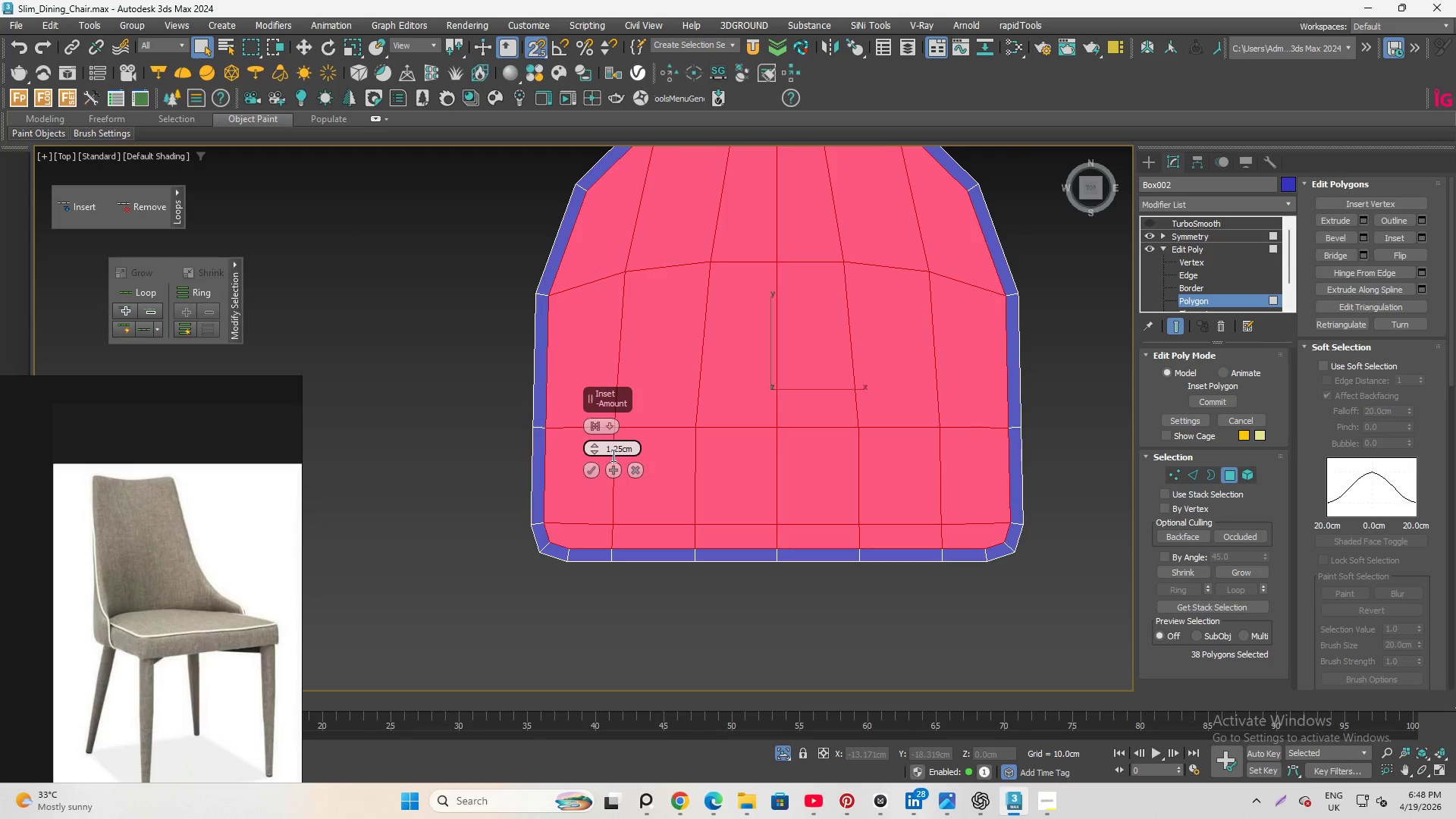 
left_click([589, 469])
 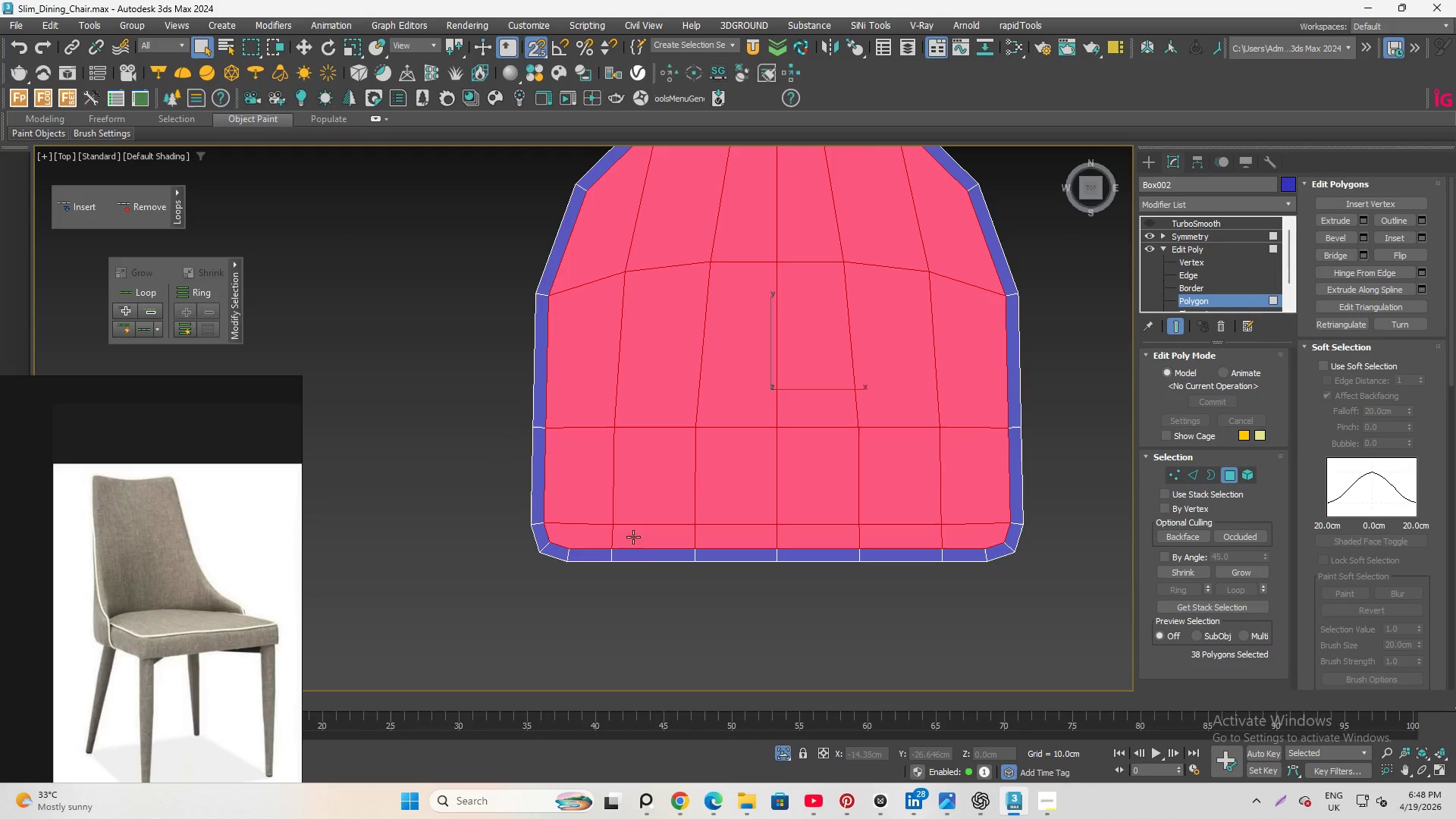 
scroll: coordinate [672, 637], scroll_direction: down, amount: 1.0
 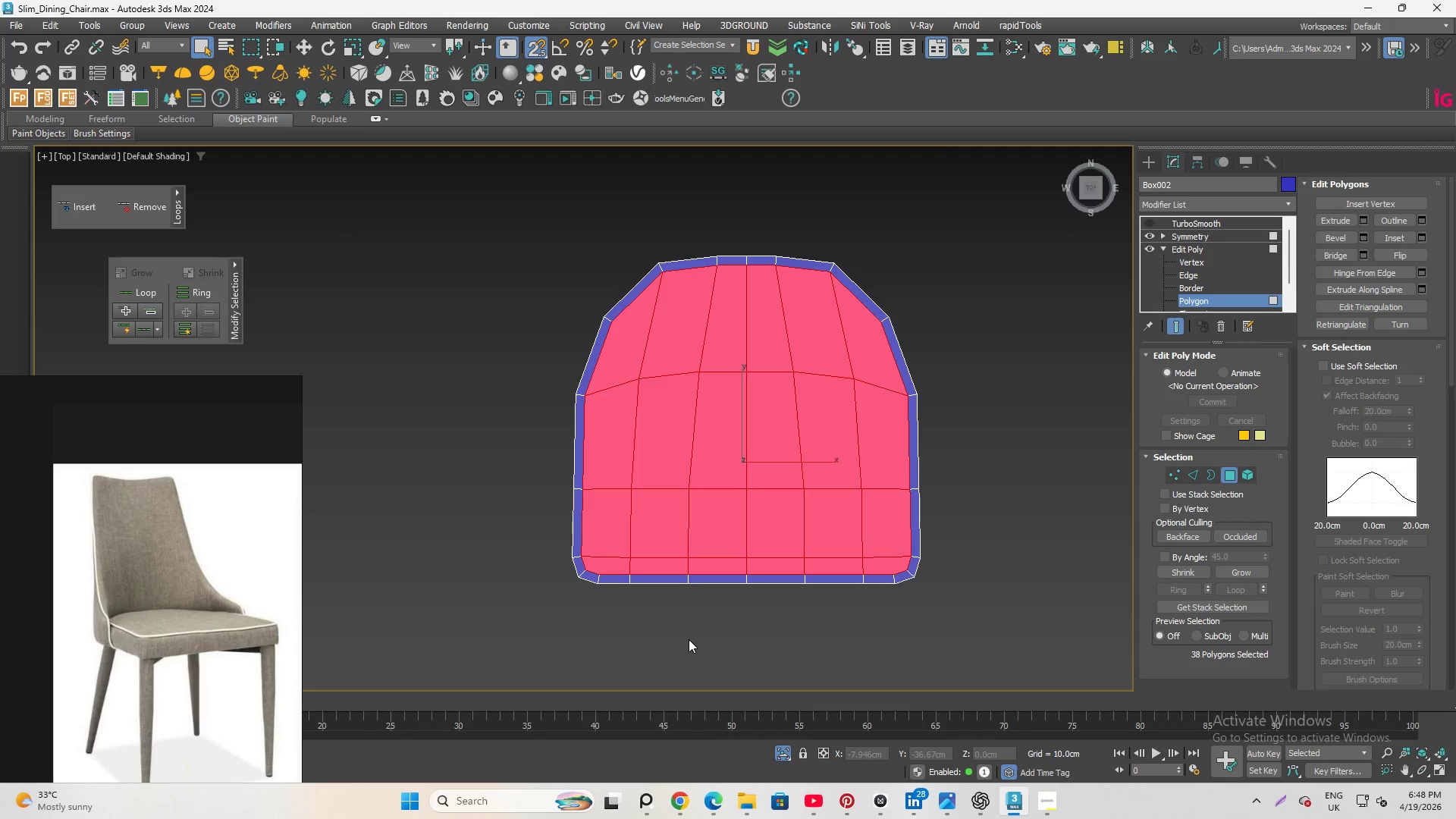 
wait(7.02)
 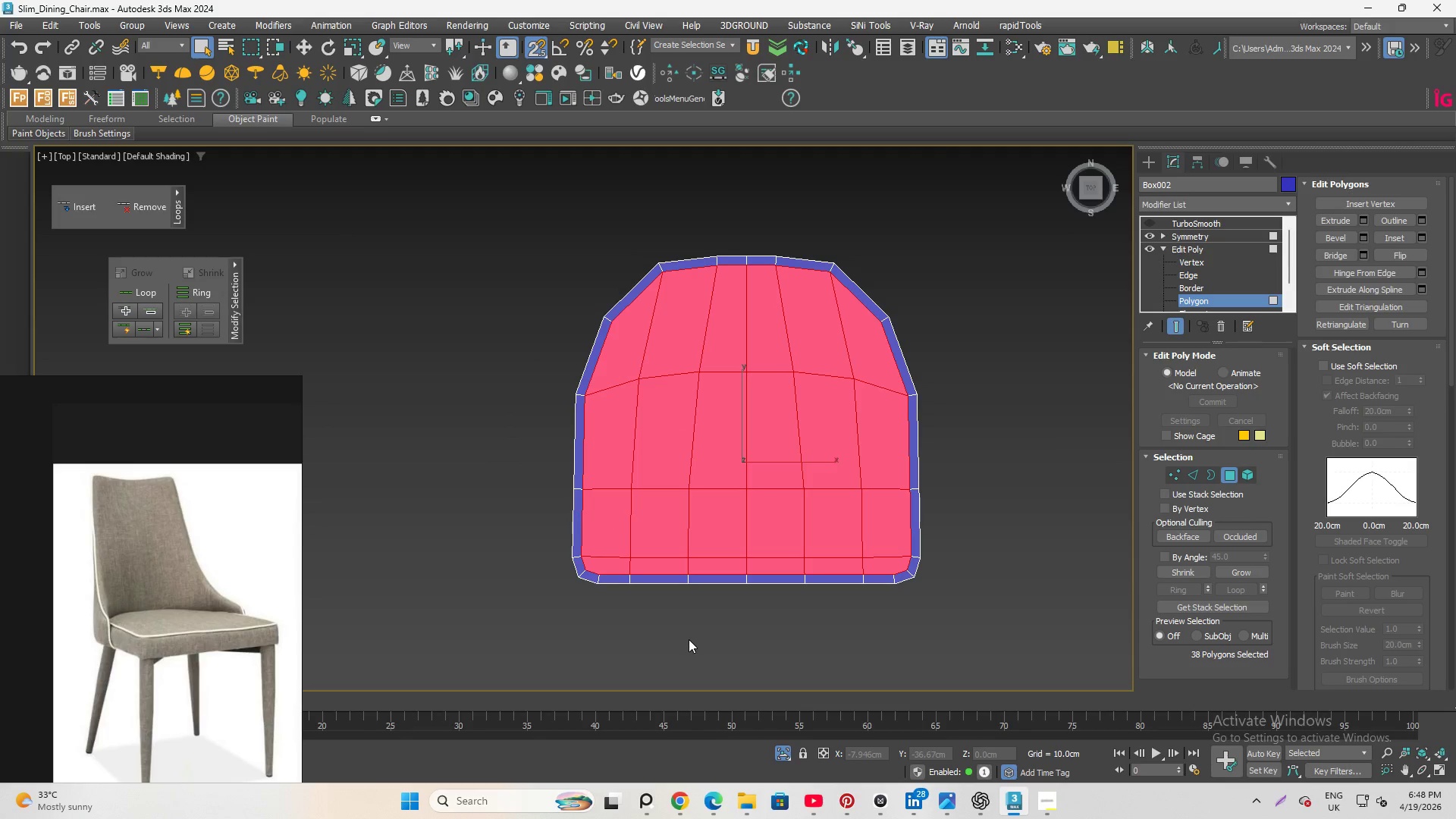 
left_click([647, 642])
 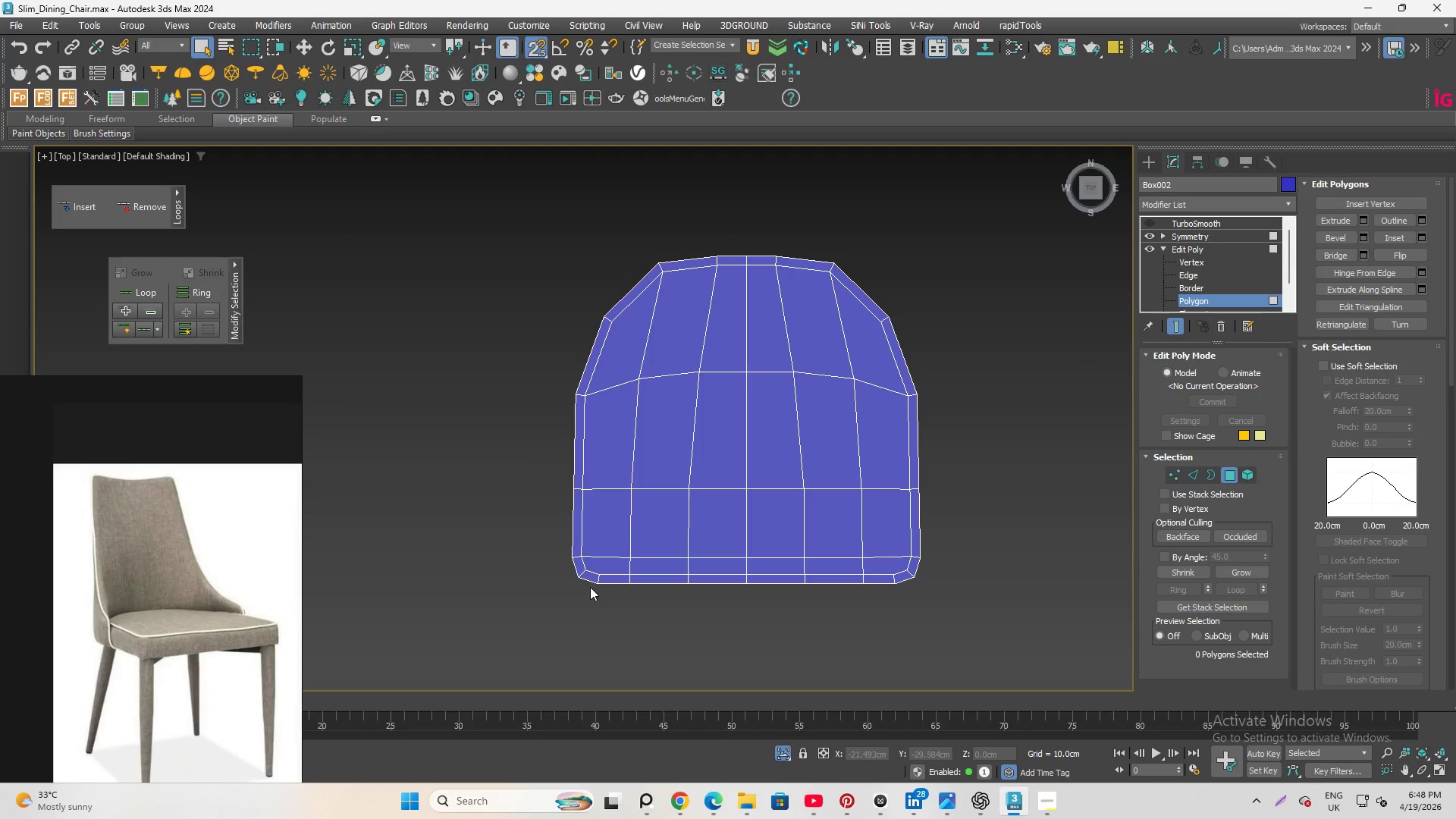 
scroll: coordinate [590, 586], scroll_direction: up, amount: 2.0
 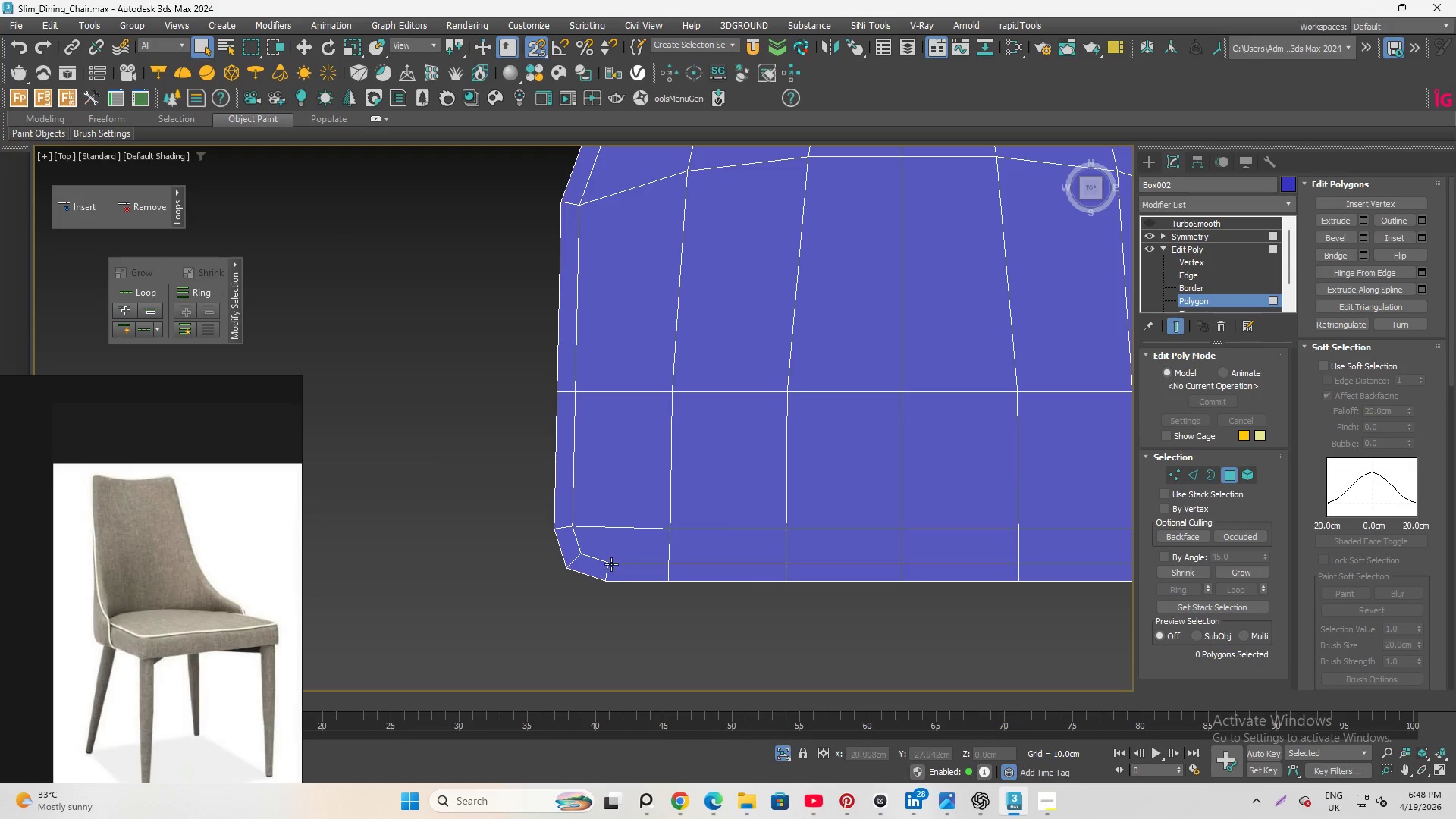 
scroll: coordinate [604, 570], scroll_direction: down, amount: 2.0
 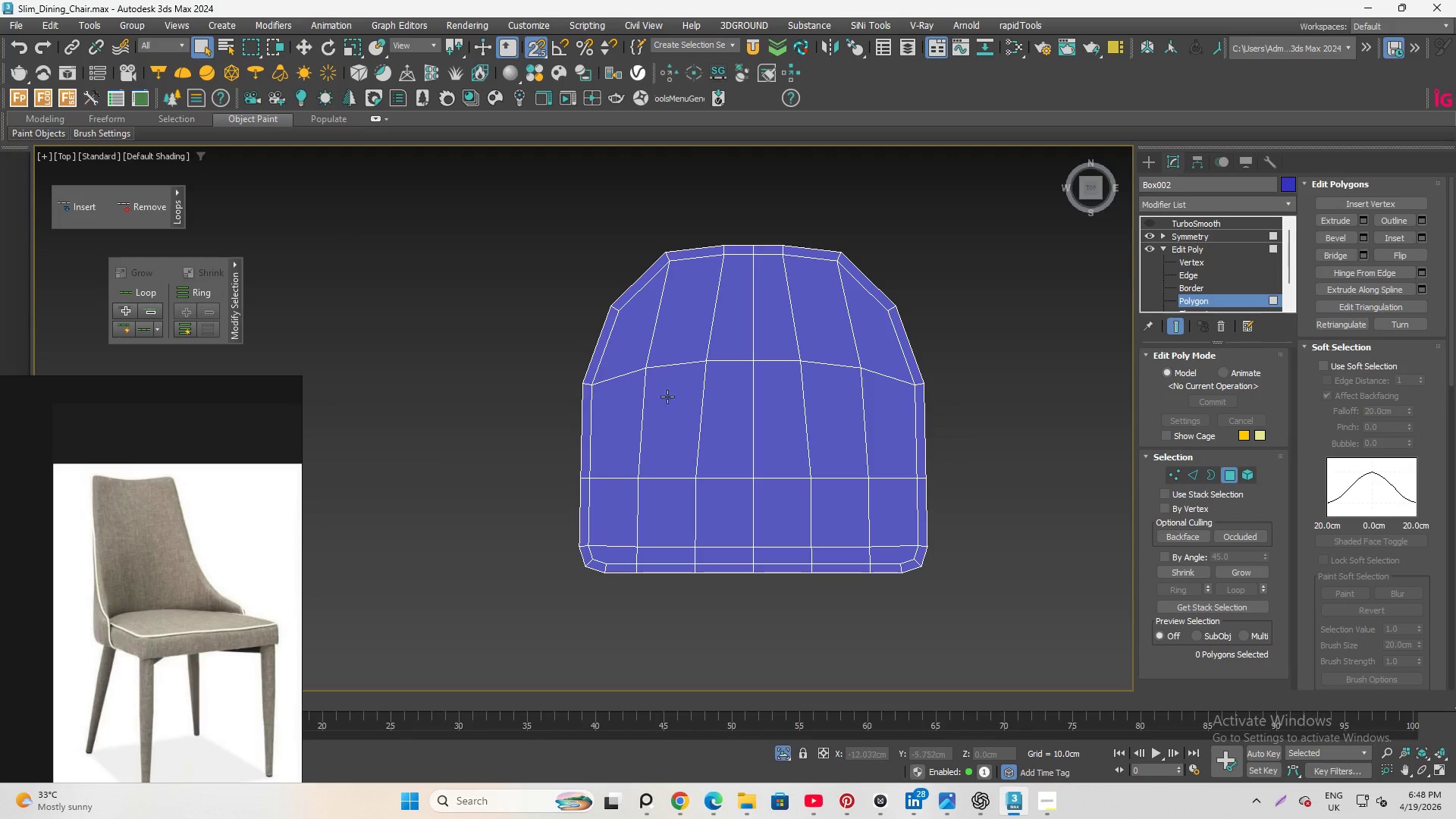 
scroll: coordinate [669, 381], scroll_direction: up, amount: 1.0
 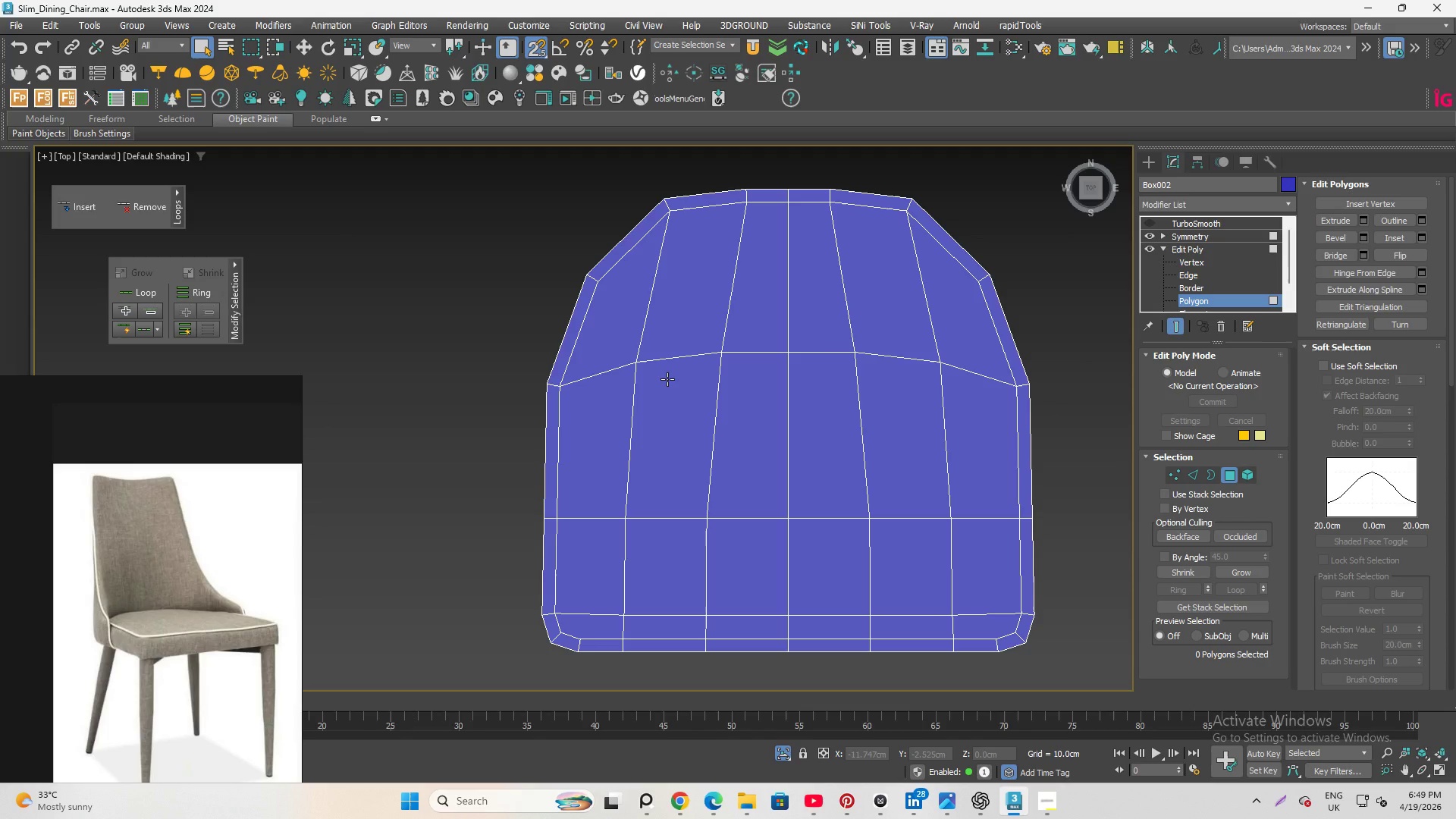 
wait(26.36)
 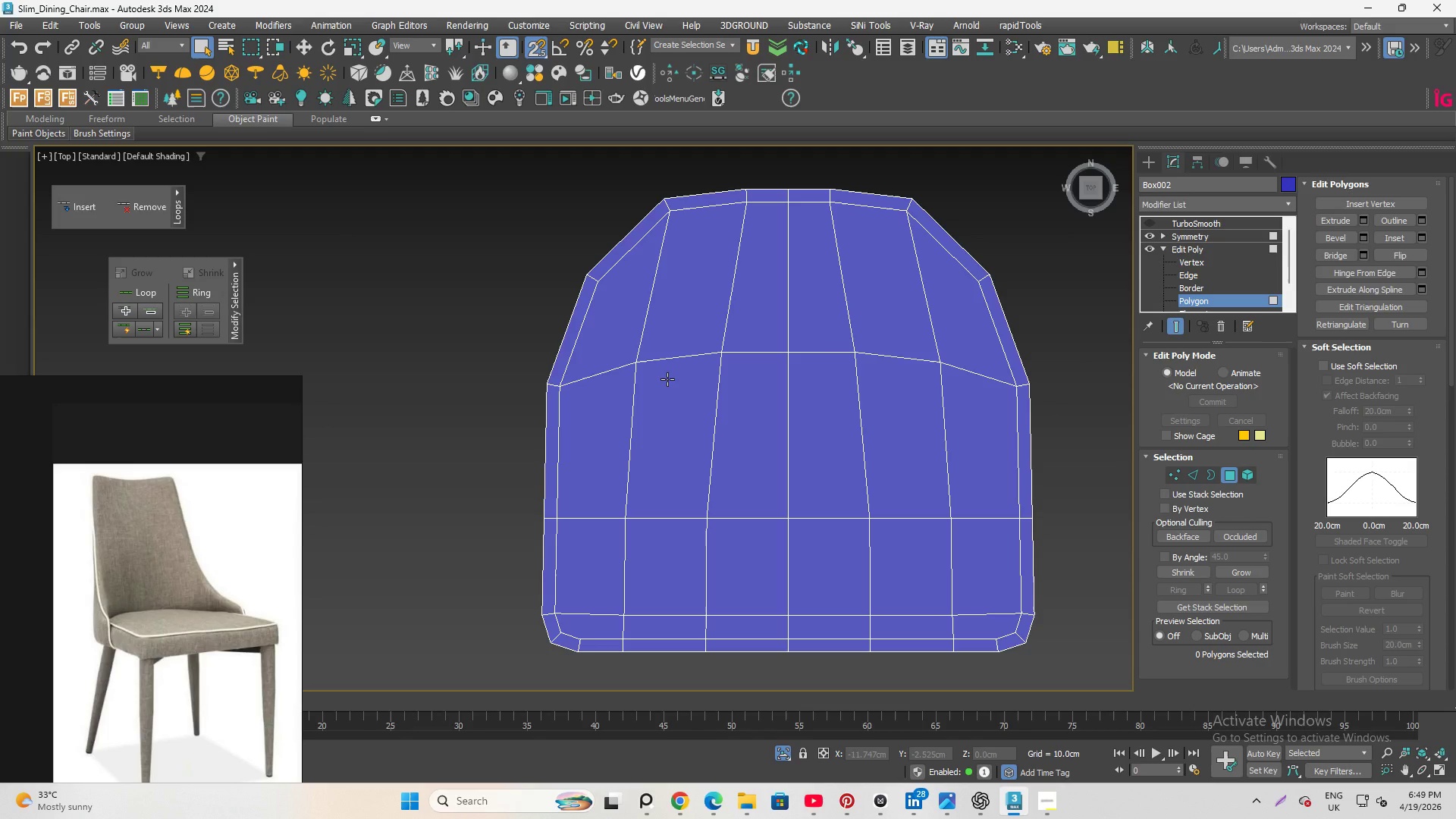 
scroll: coordinate [570, 283], scroll_direction: up, amount: 1.0
 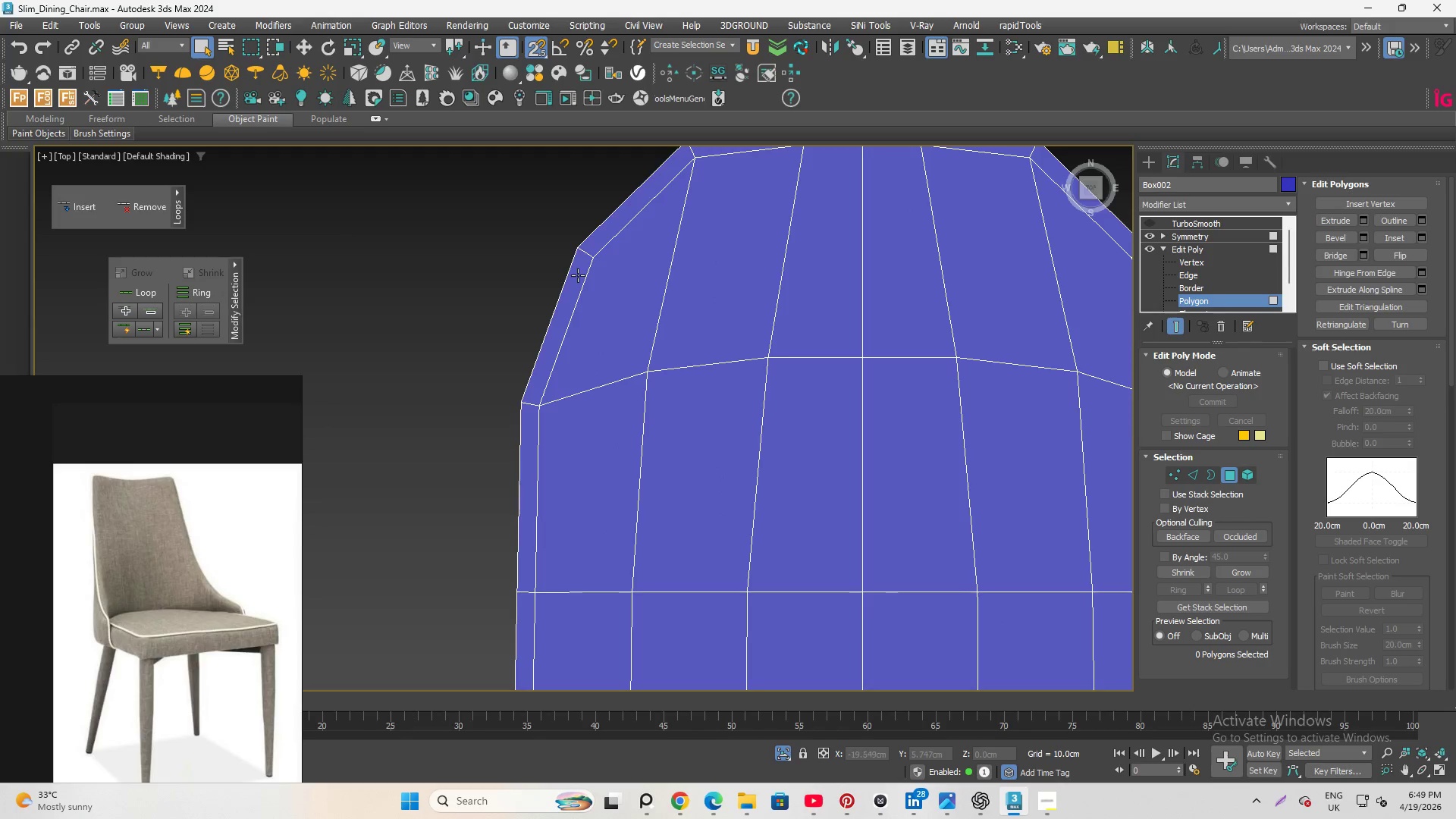 
scroll: coordinate [578, 275], scroll_direction: down, amount: 1.0
 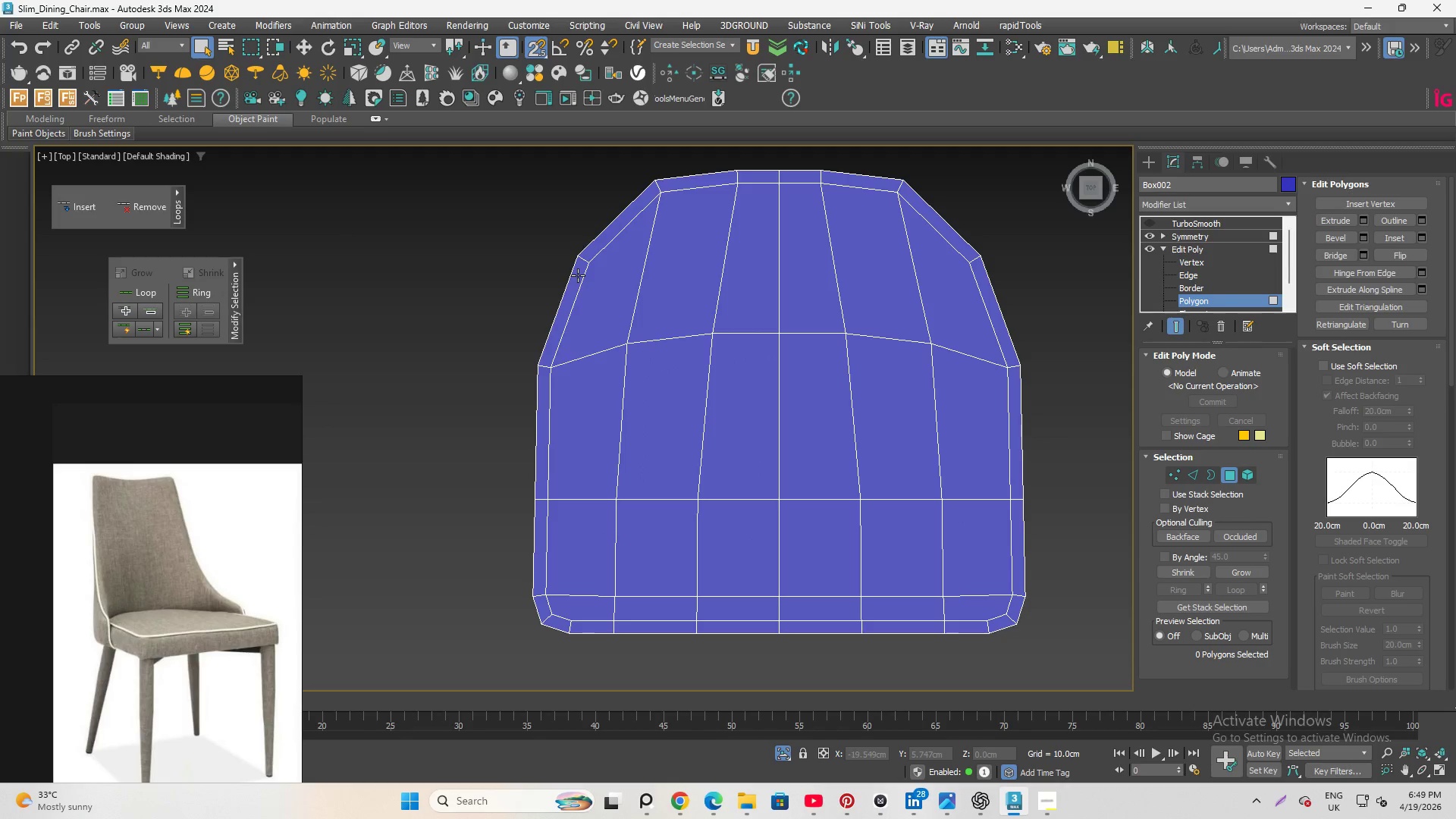 
wait(8.4)
 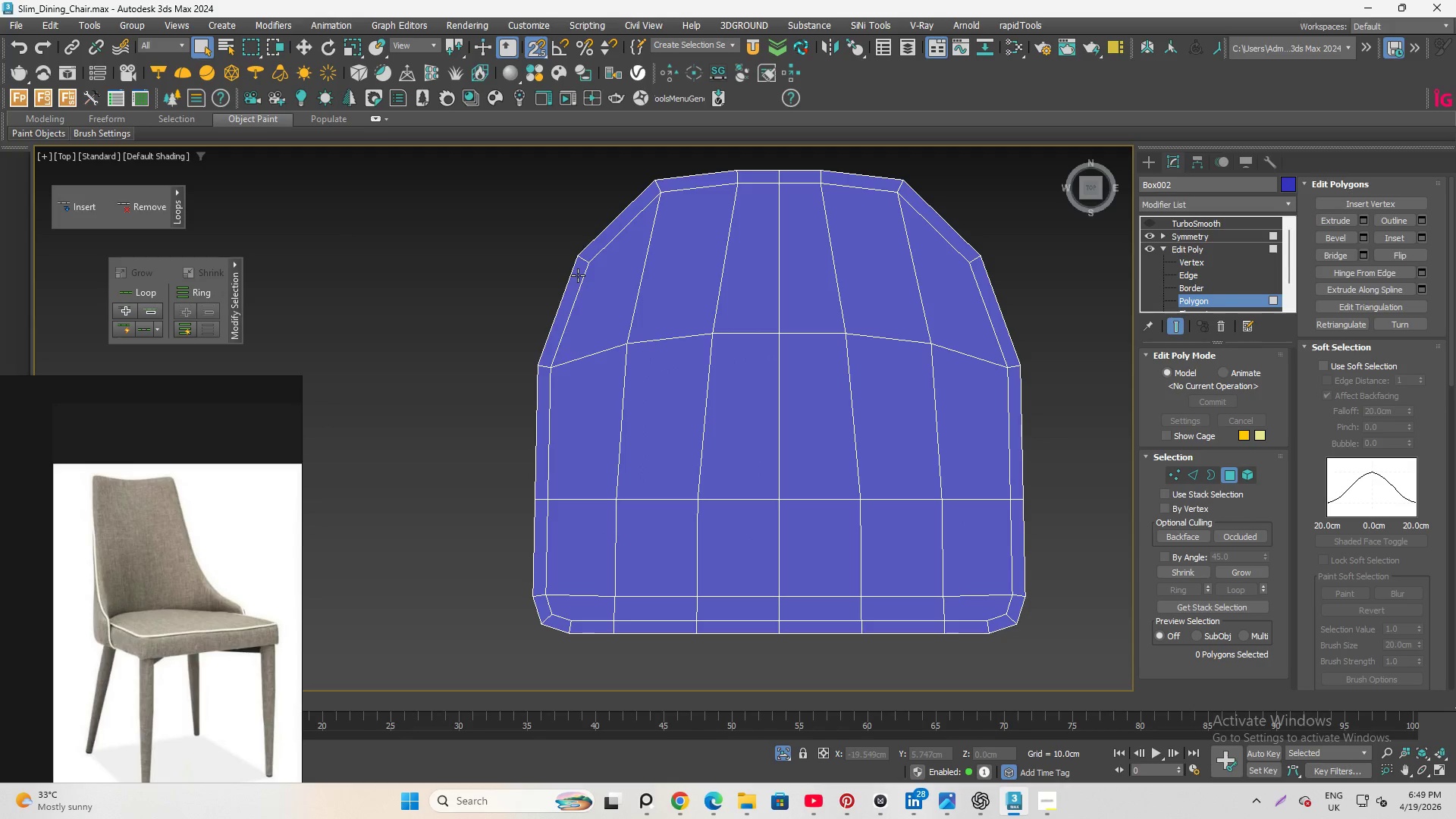 
scroll: coordinate [626, 314], scroll_direction: down, amount: 1.0
 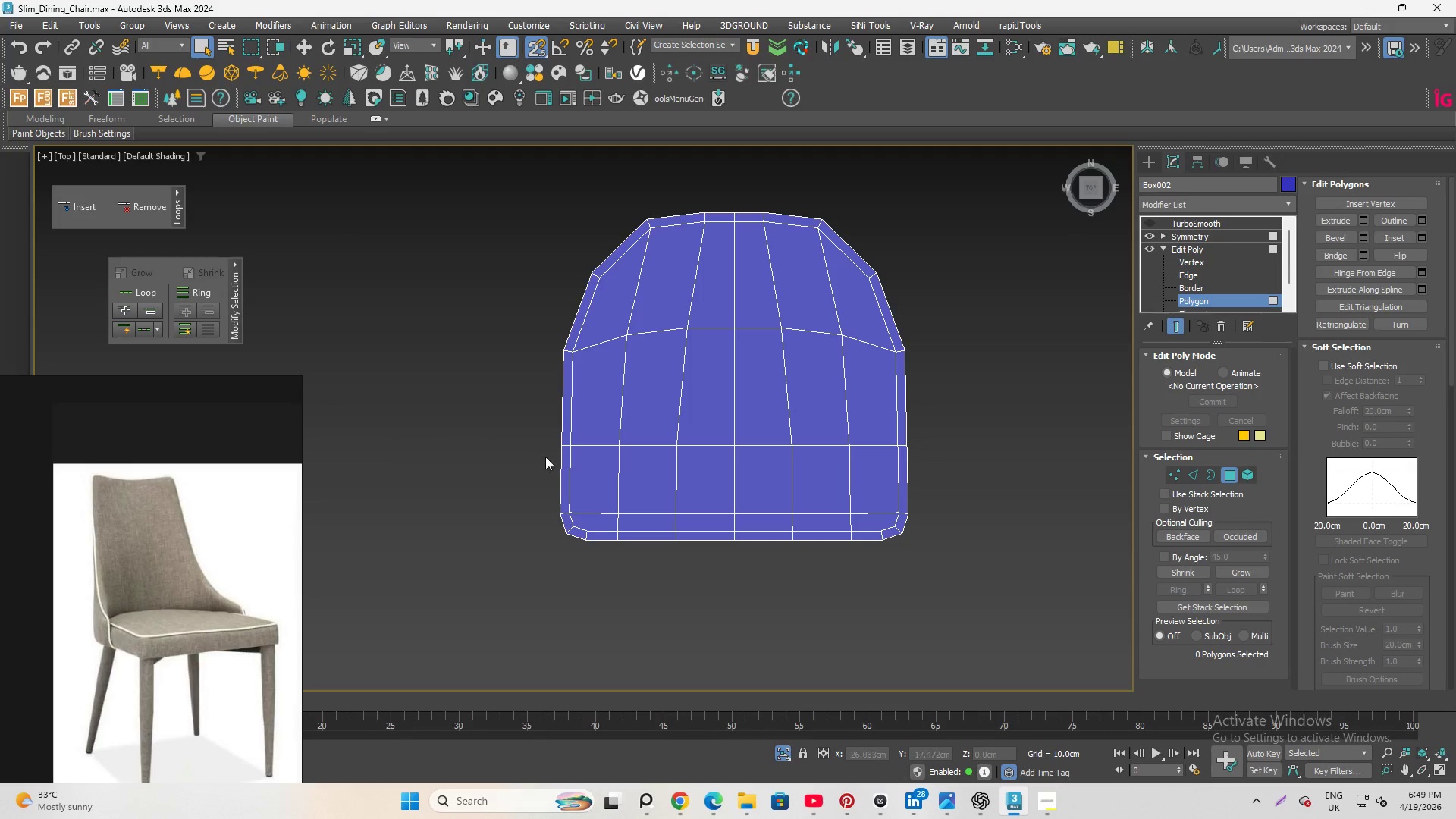 
scroll: coordinate [550, 457], scroll_direction: up, amount: 1.0
 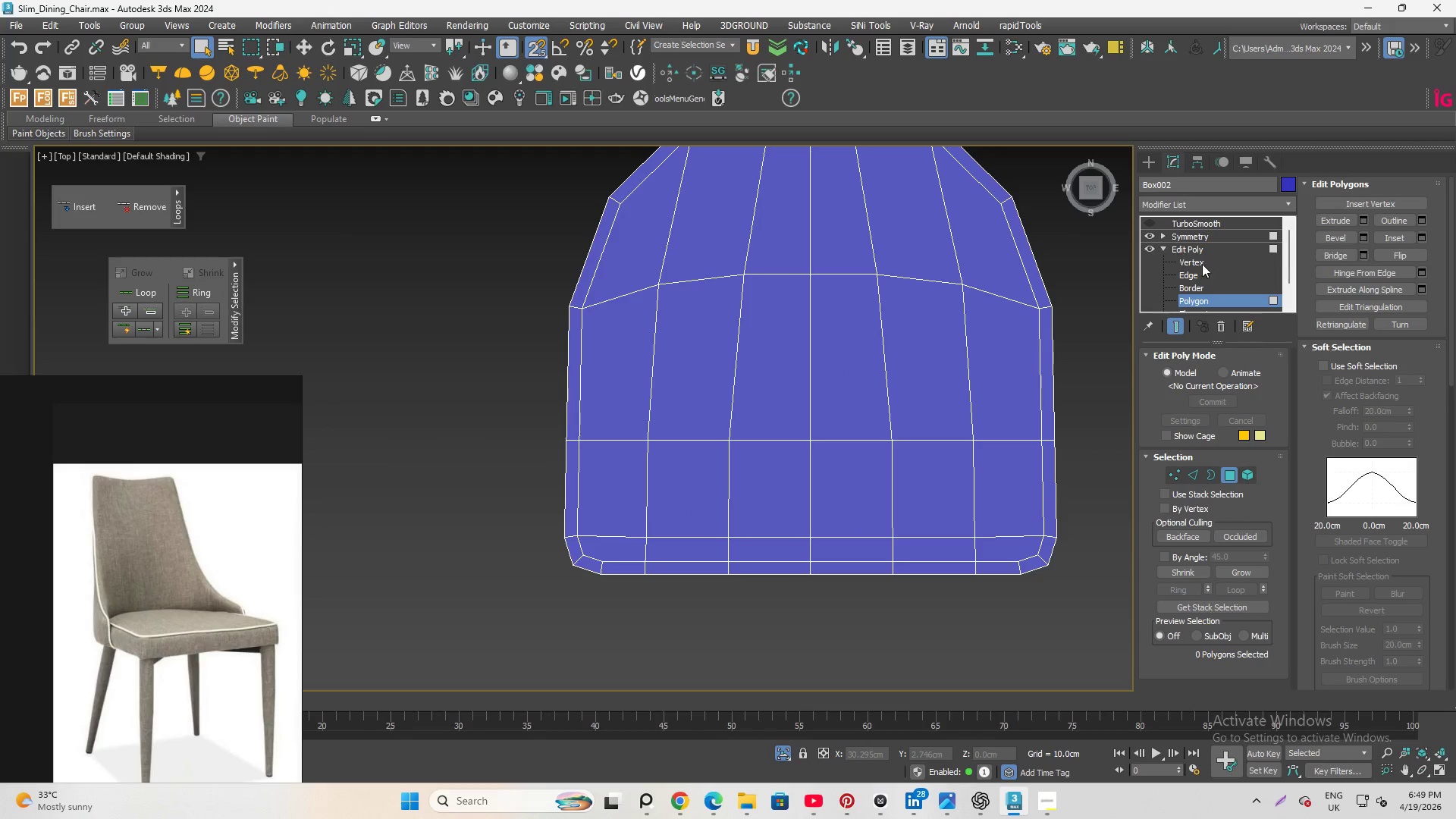 
left_click([1203, 261])
 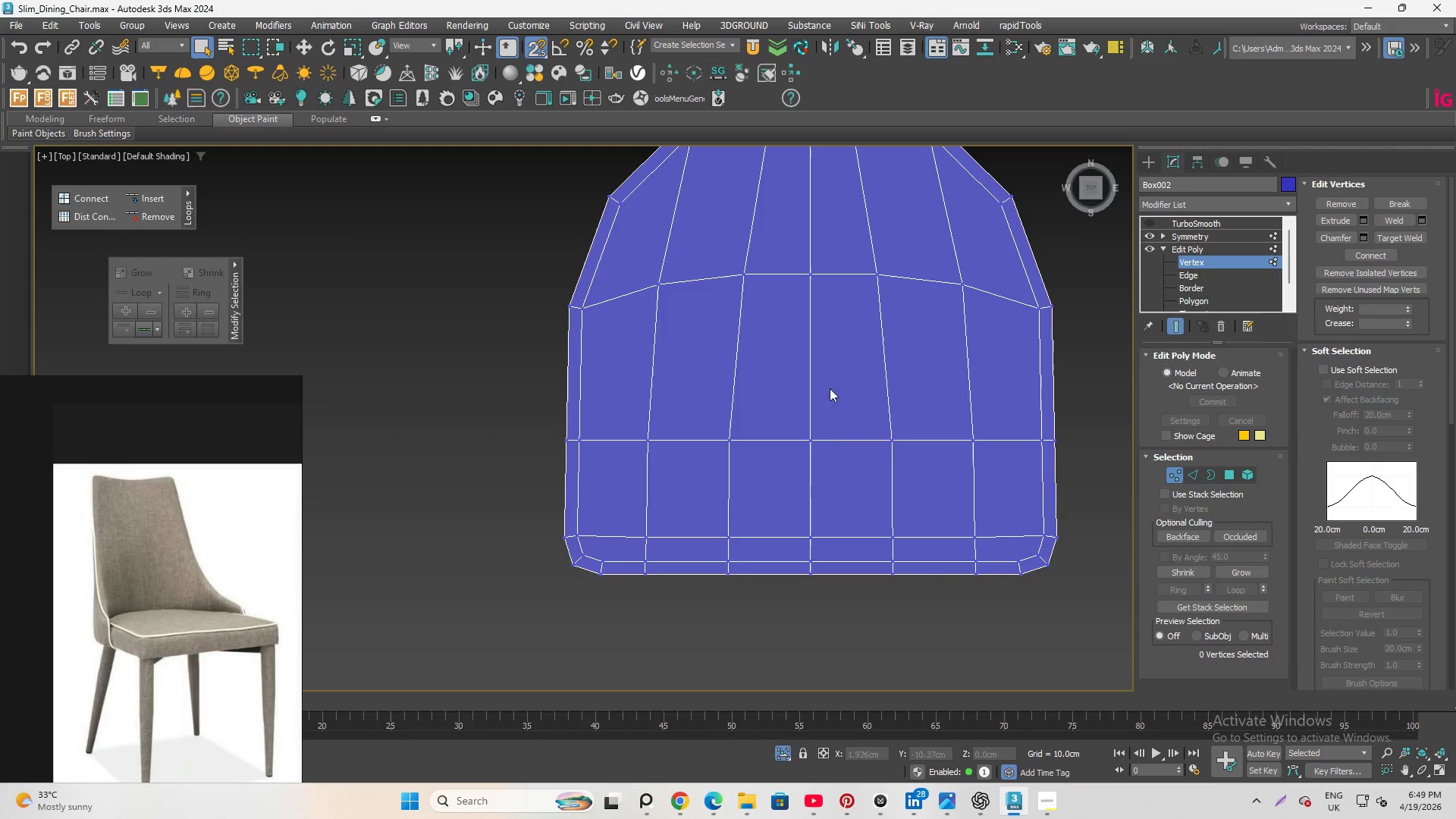 
scroll: coordinate [802, 421], scroll_direction: none, amount: 0.0
 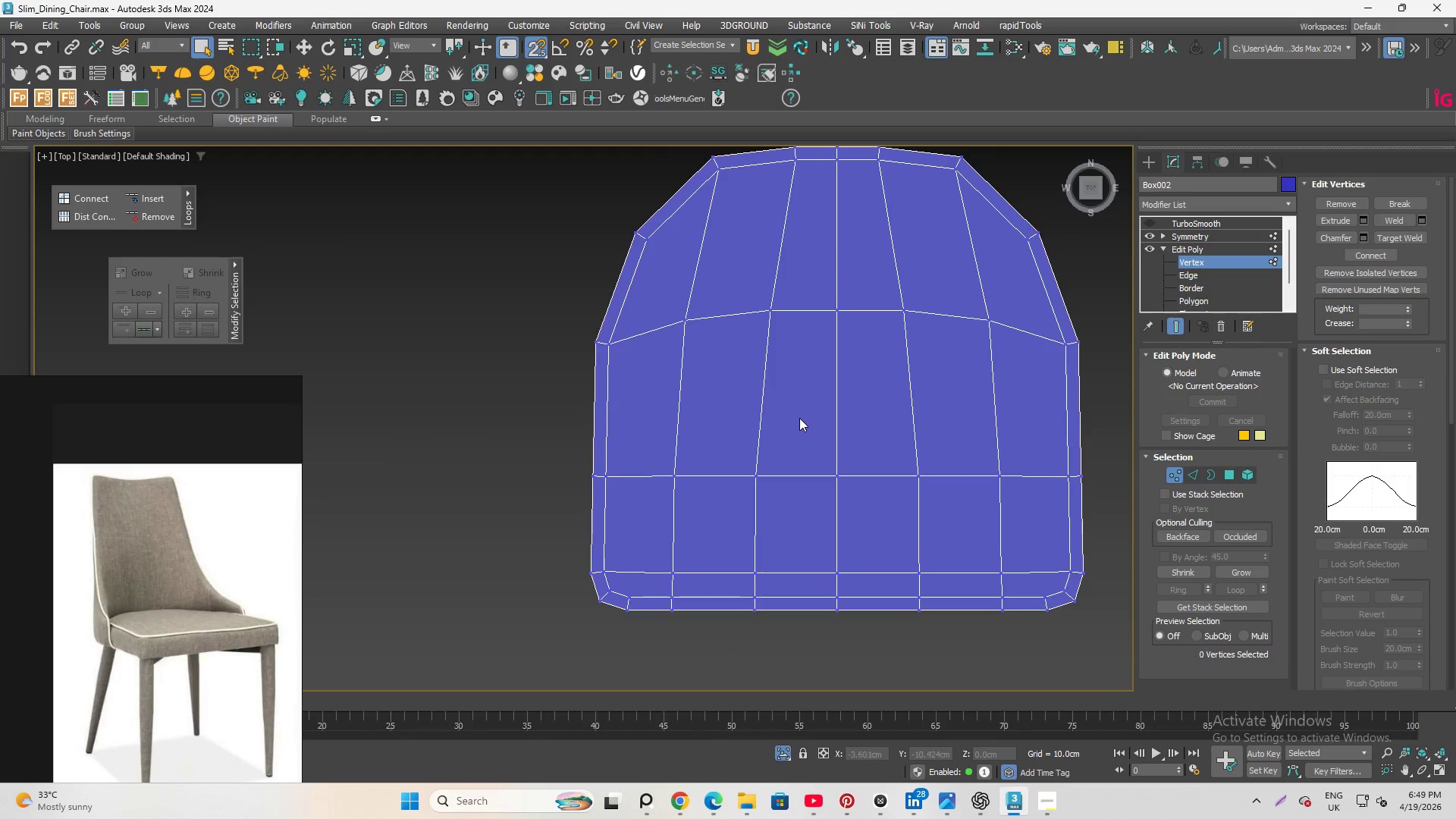 
key(Alt+C)
 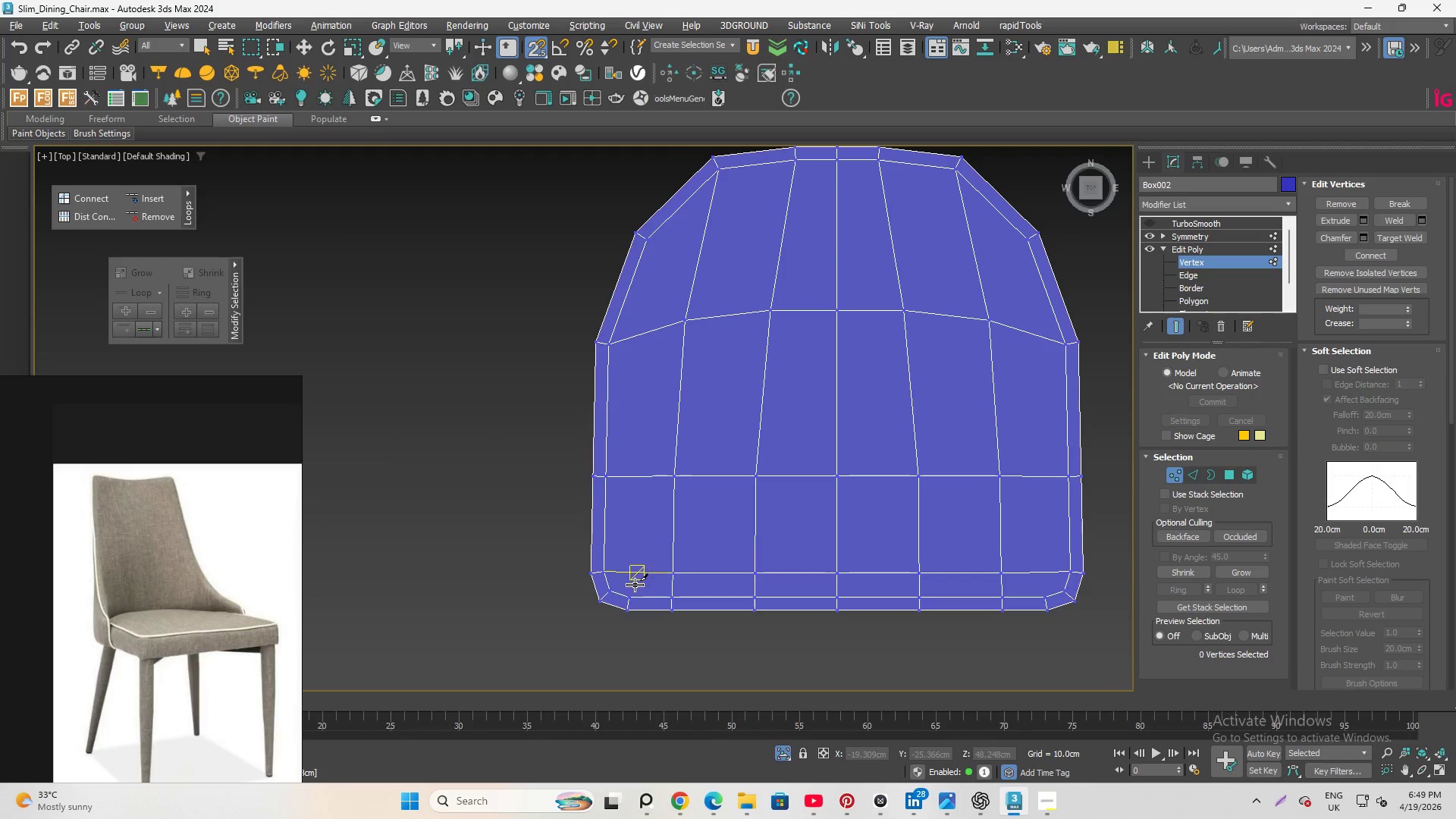 
left_click([631, 591])
 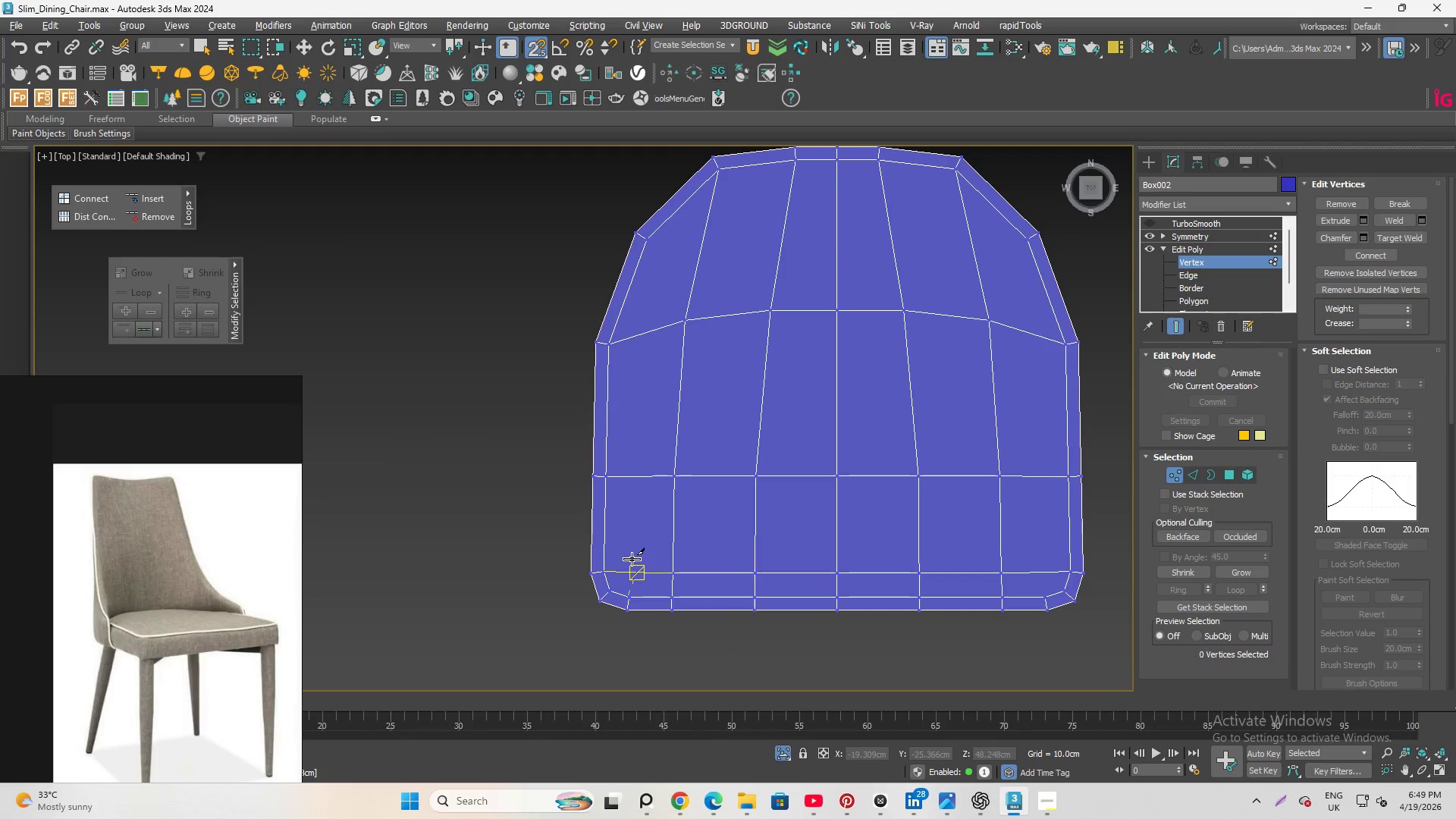 
left_click([632, 559])
 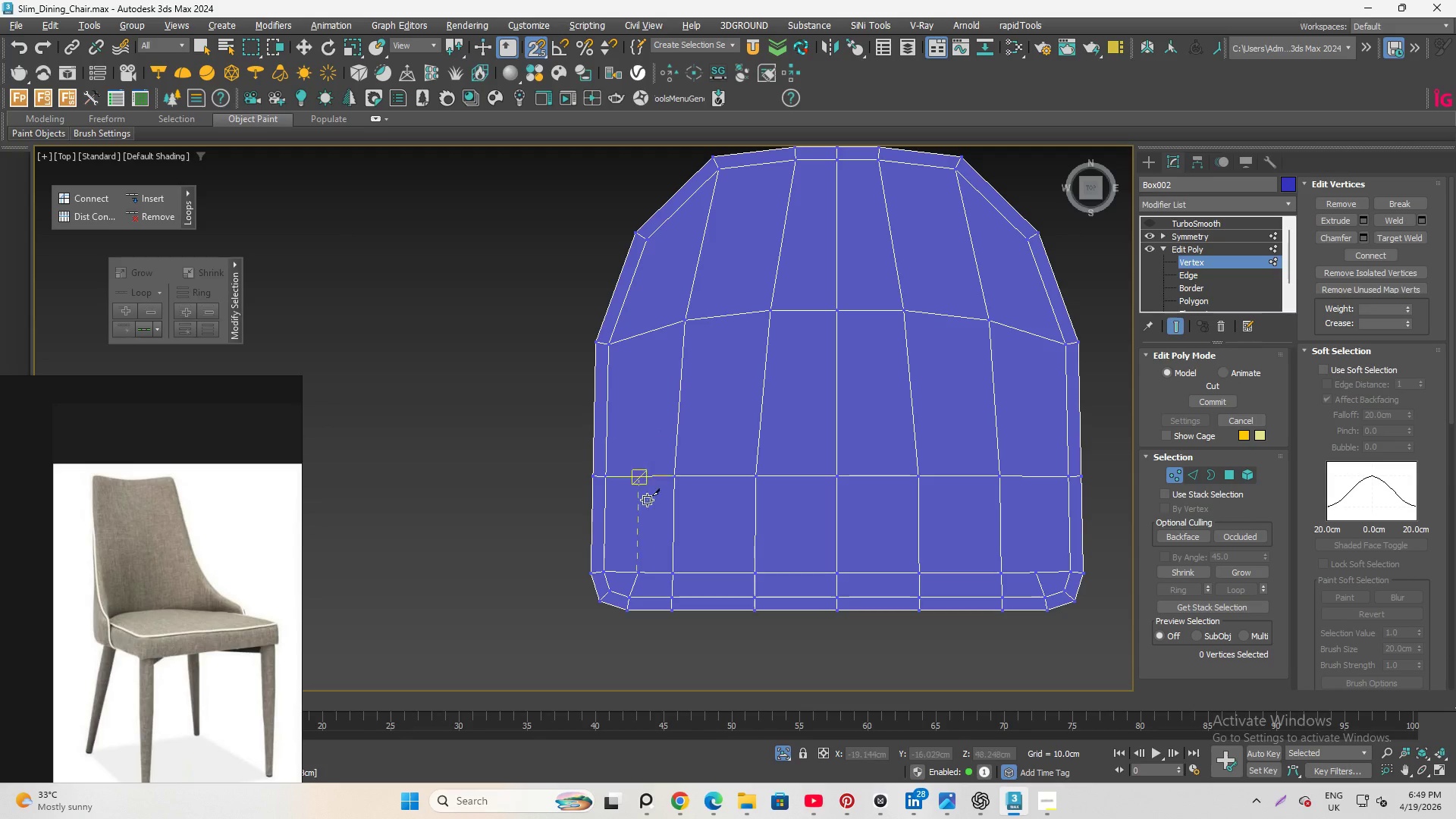 
wait(5.55)
 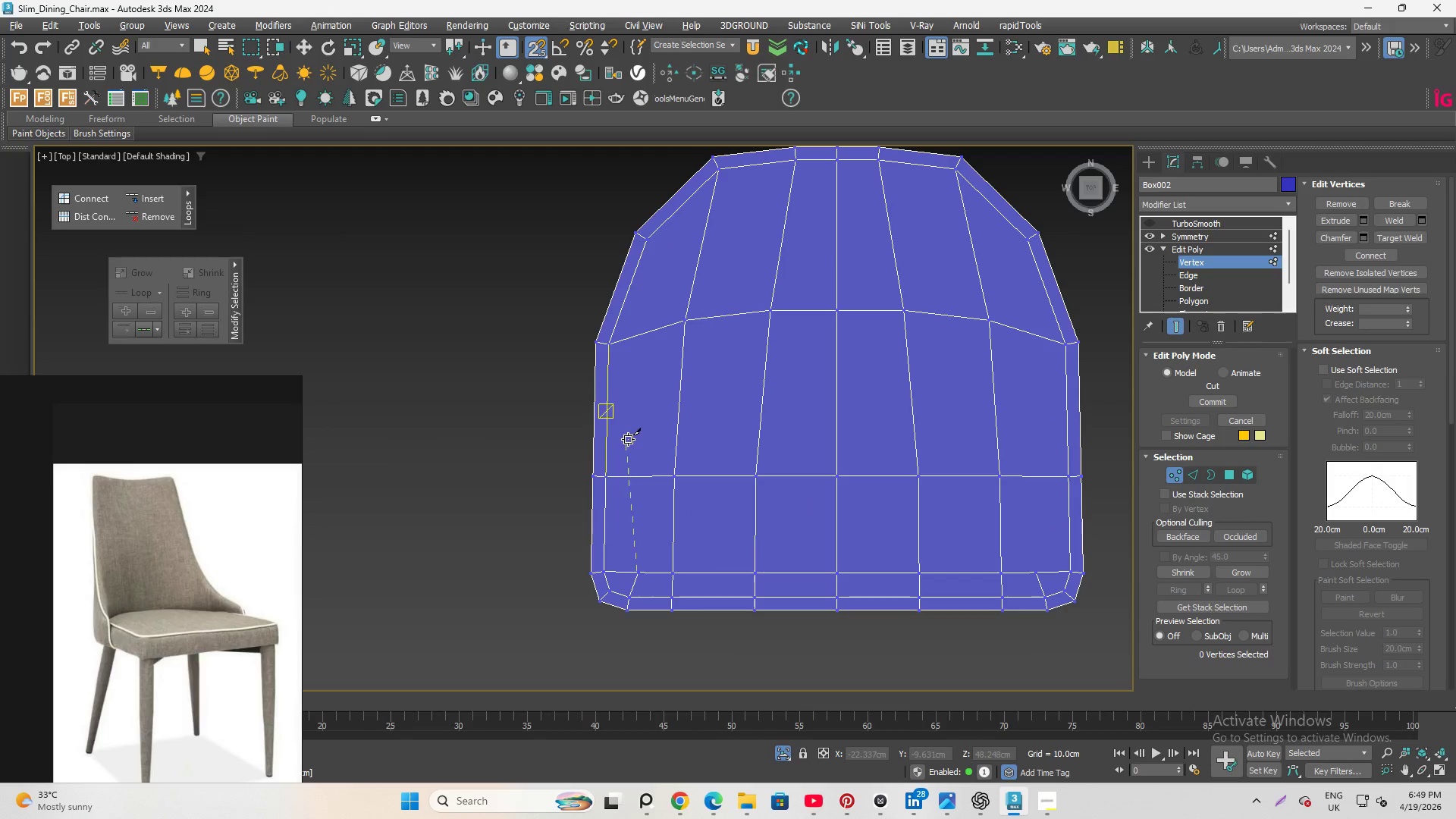 
key(Control+Z)
 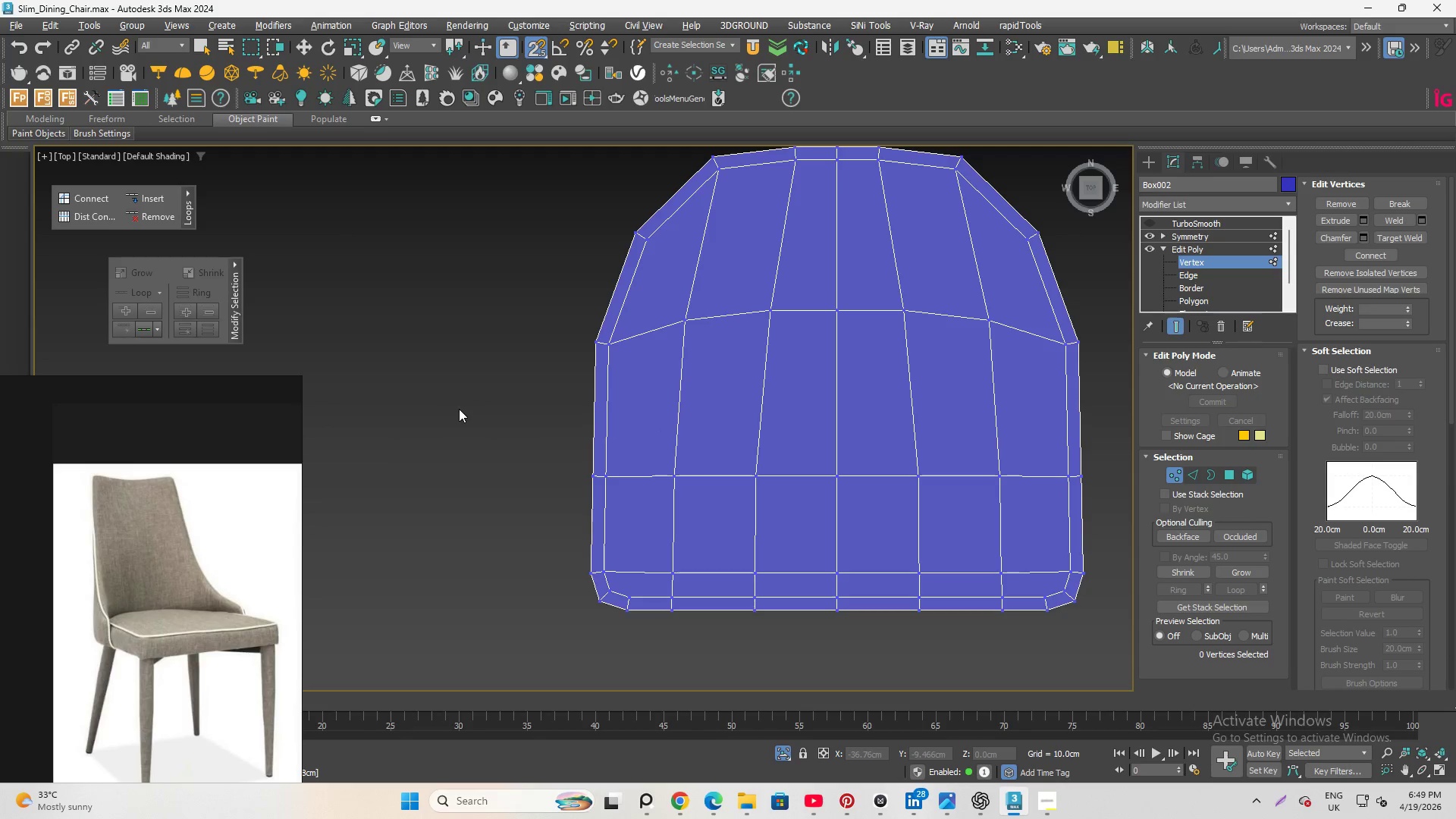 
key(Control+Z)
 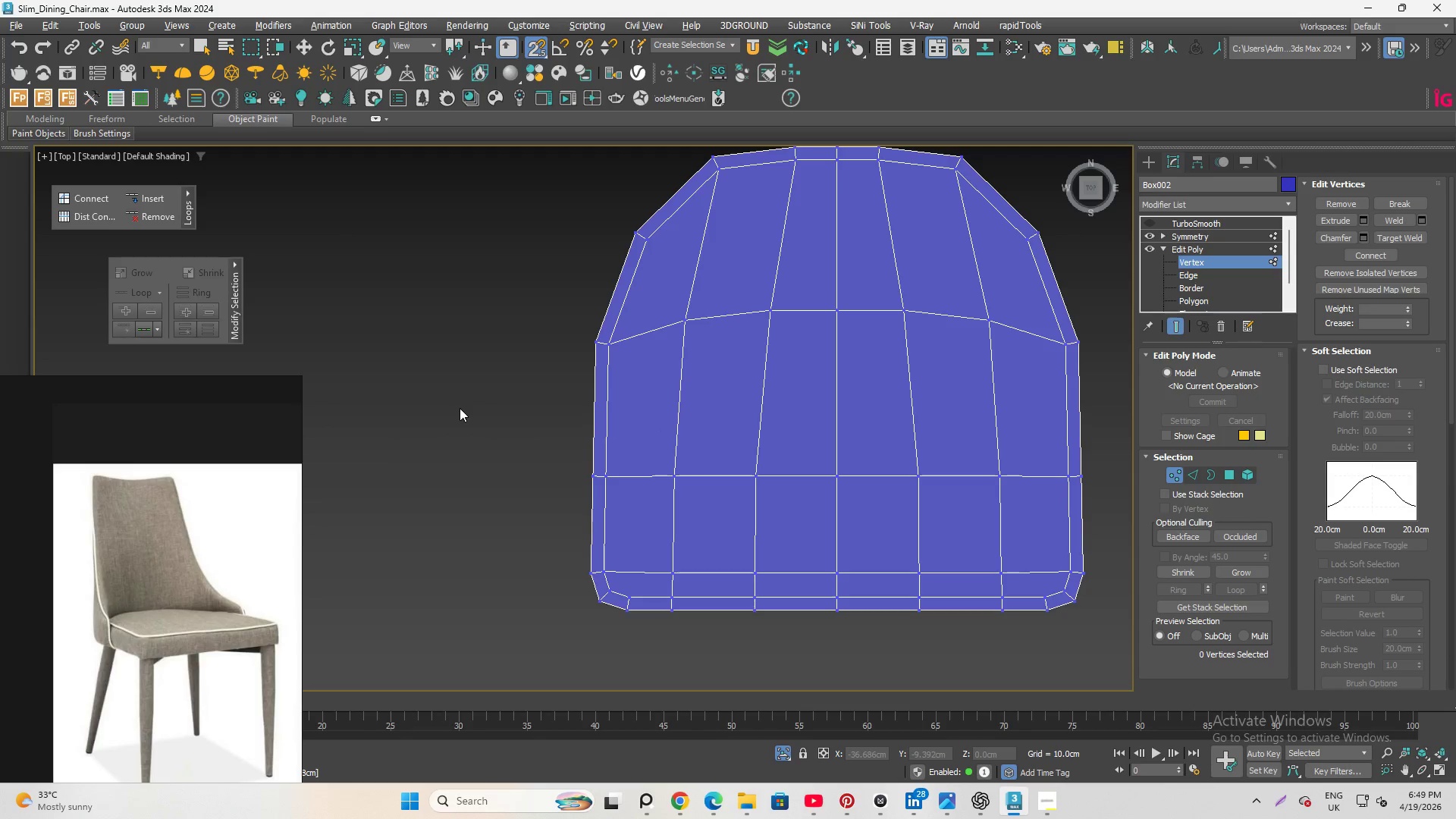 
key(Control+Z)
 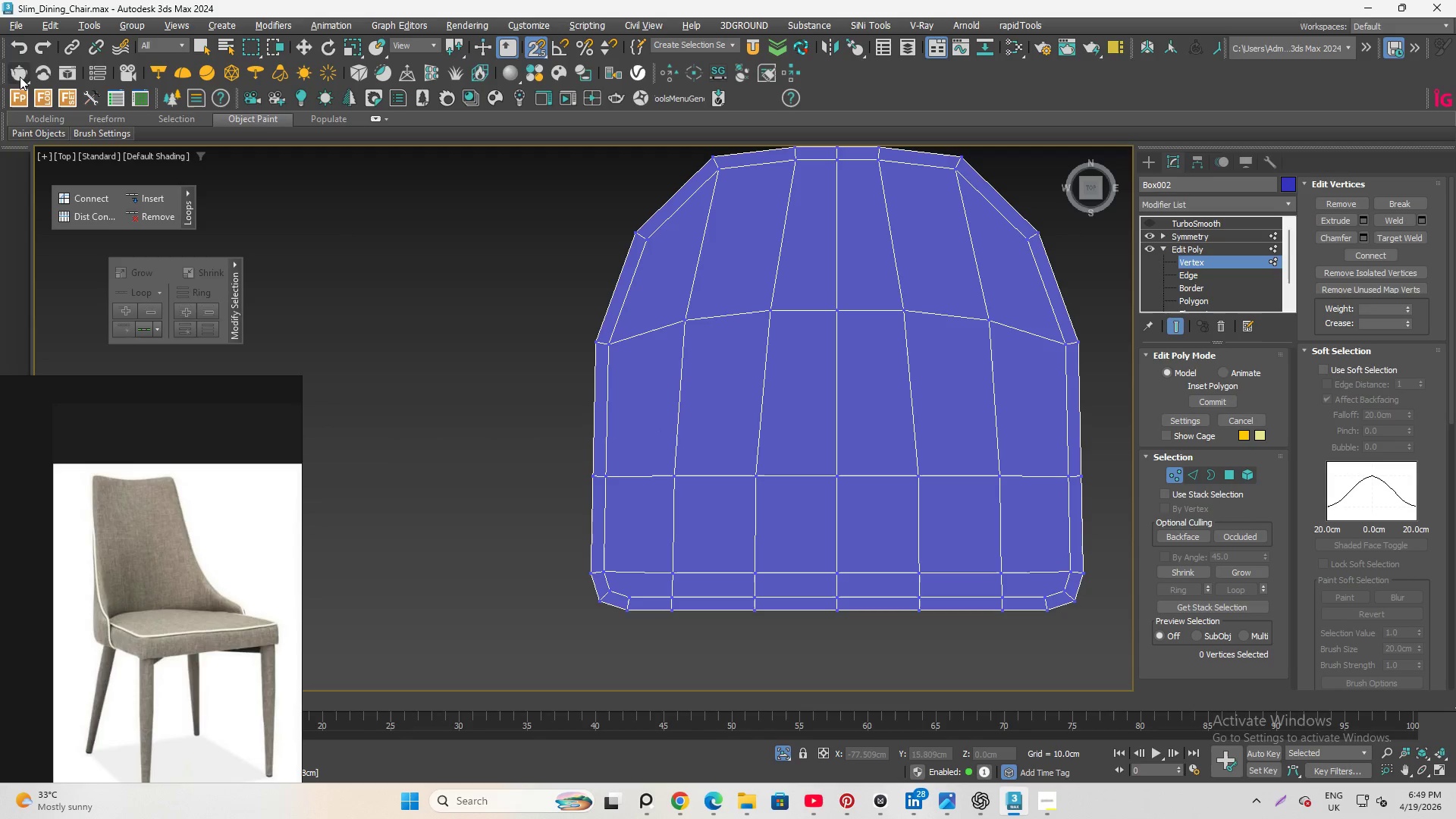 
left_click([23, 46])
 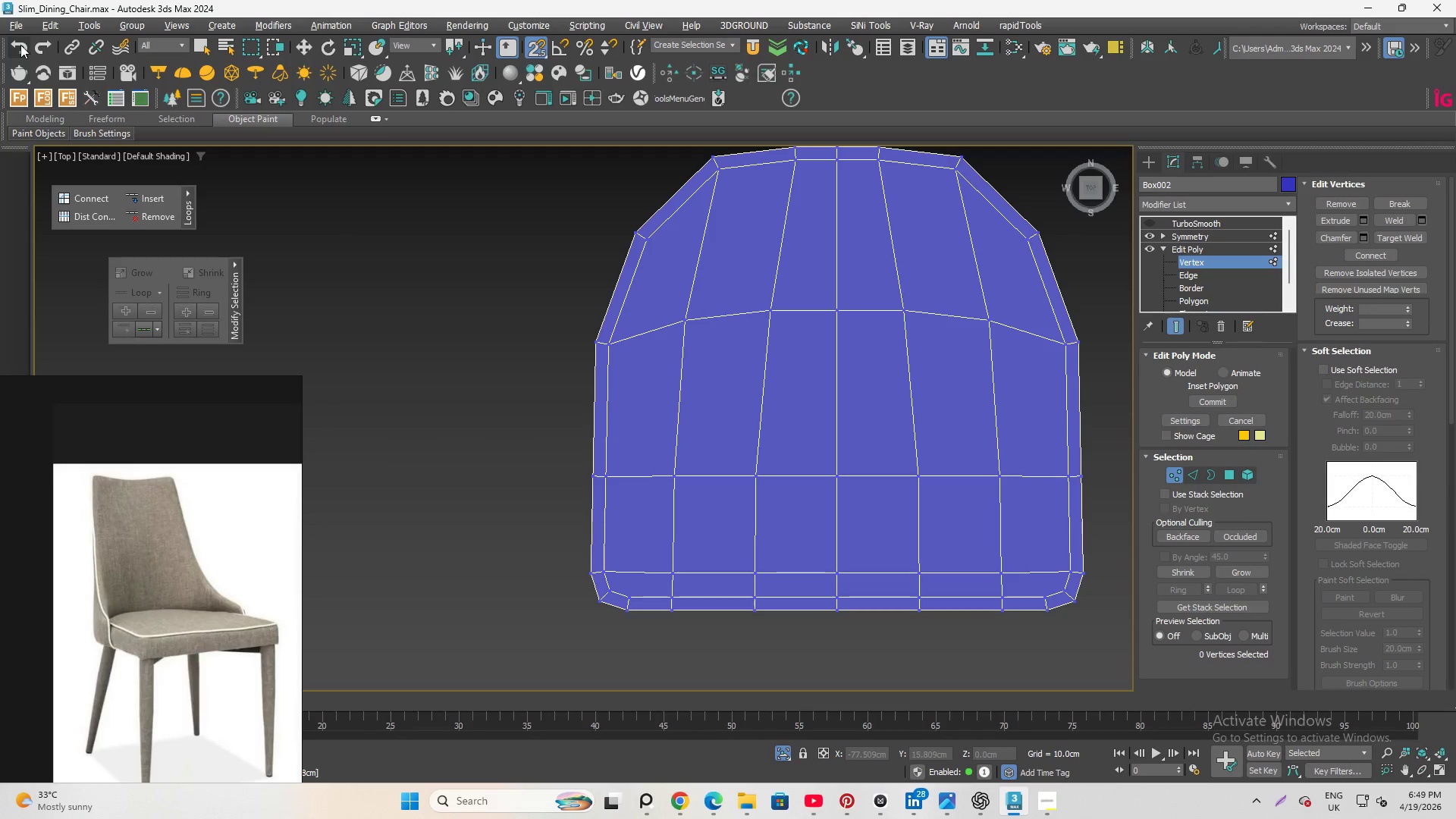 
right_click([20, 45])
 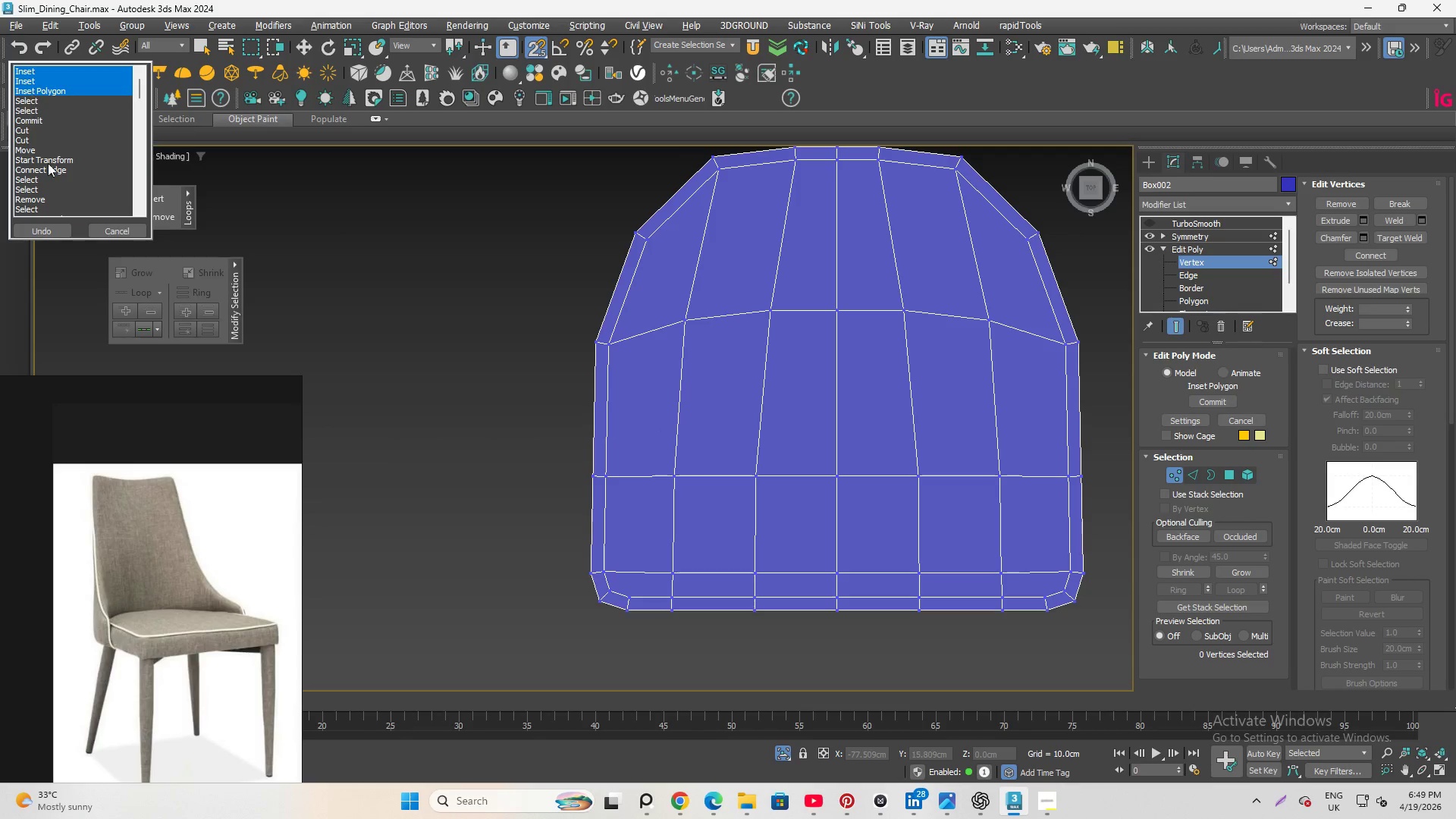 
left_click([52, 235])
 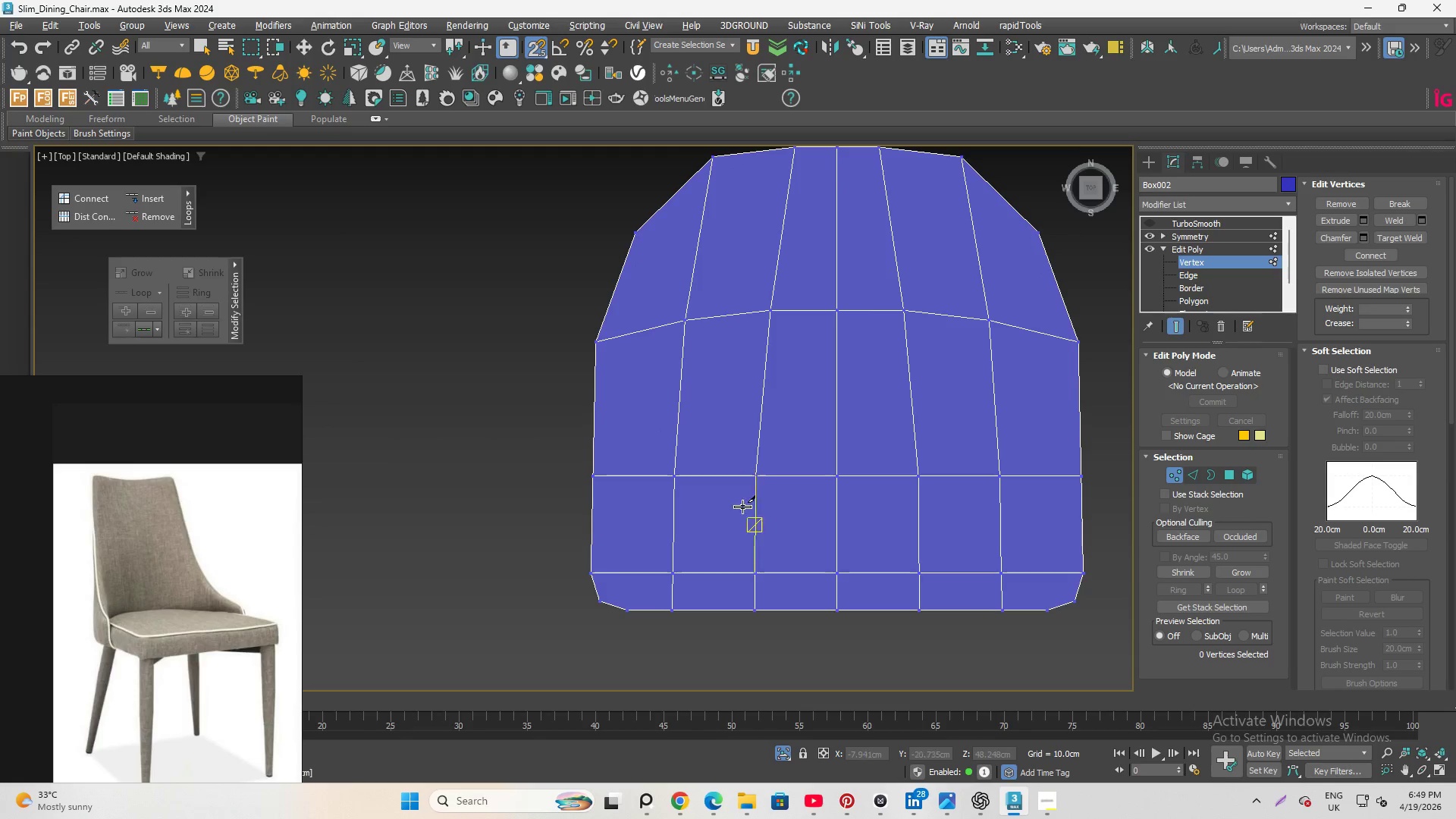 
hold_key(key=AltLeft, duration=0.59)
 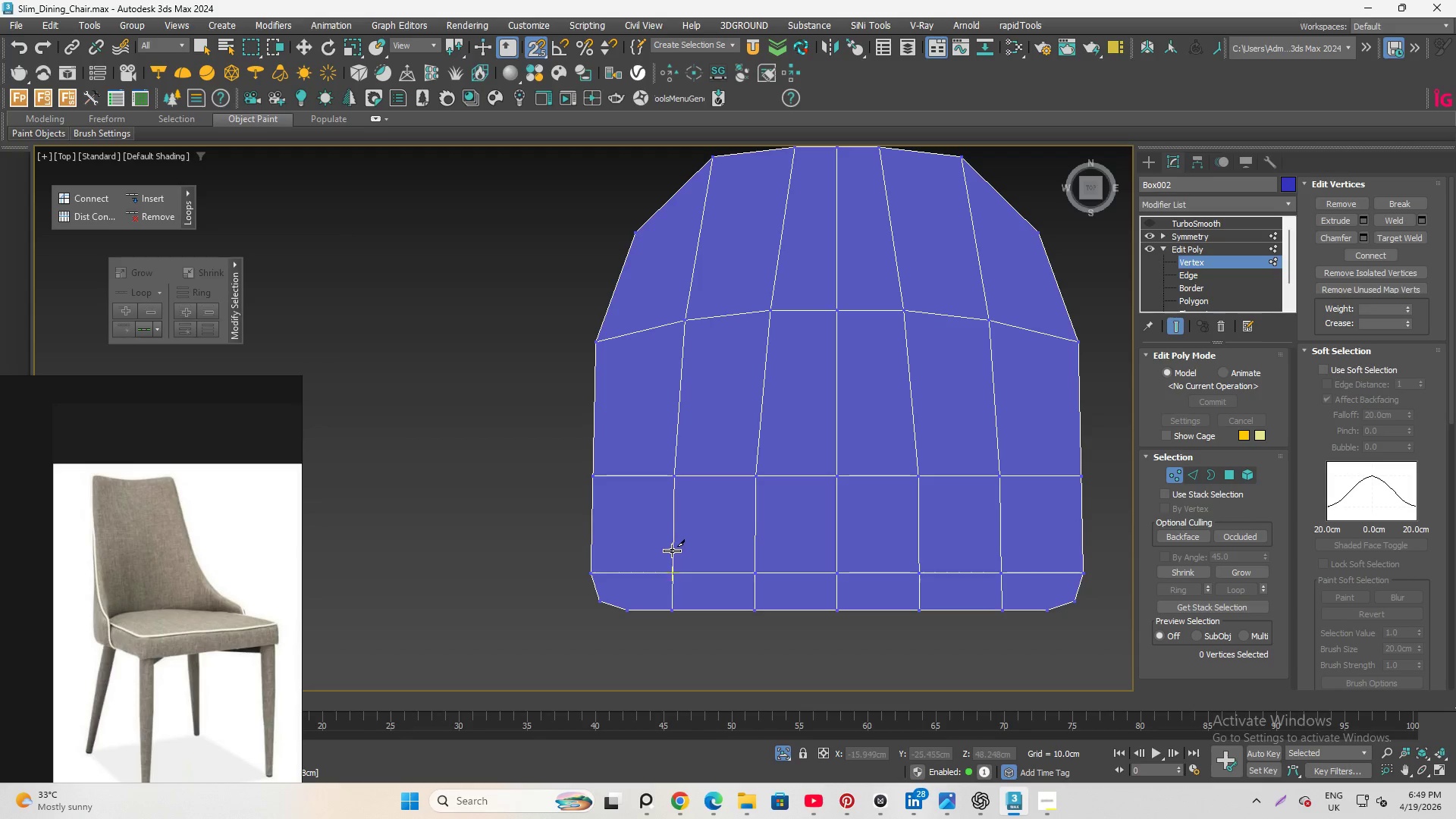 
key(Alt+C)
 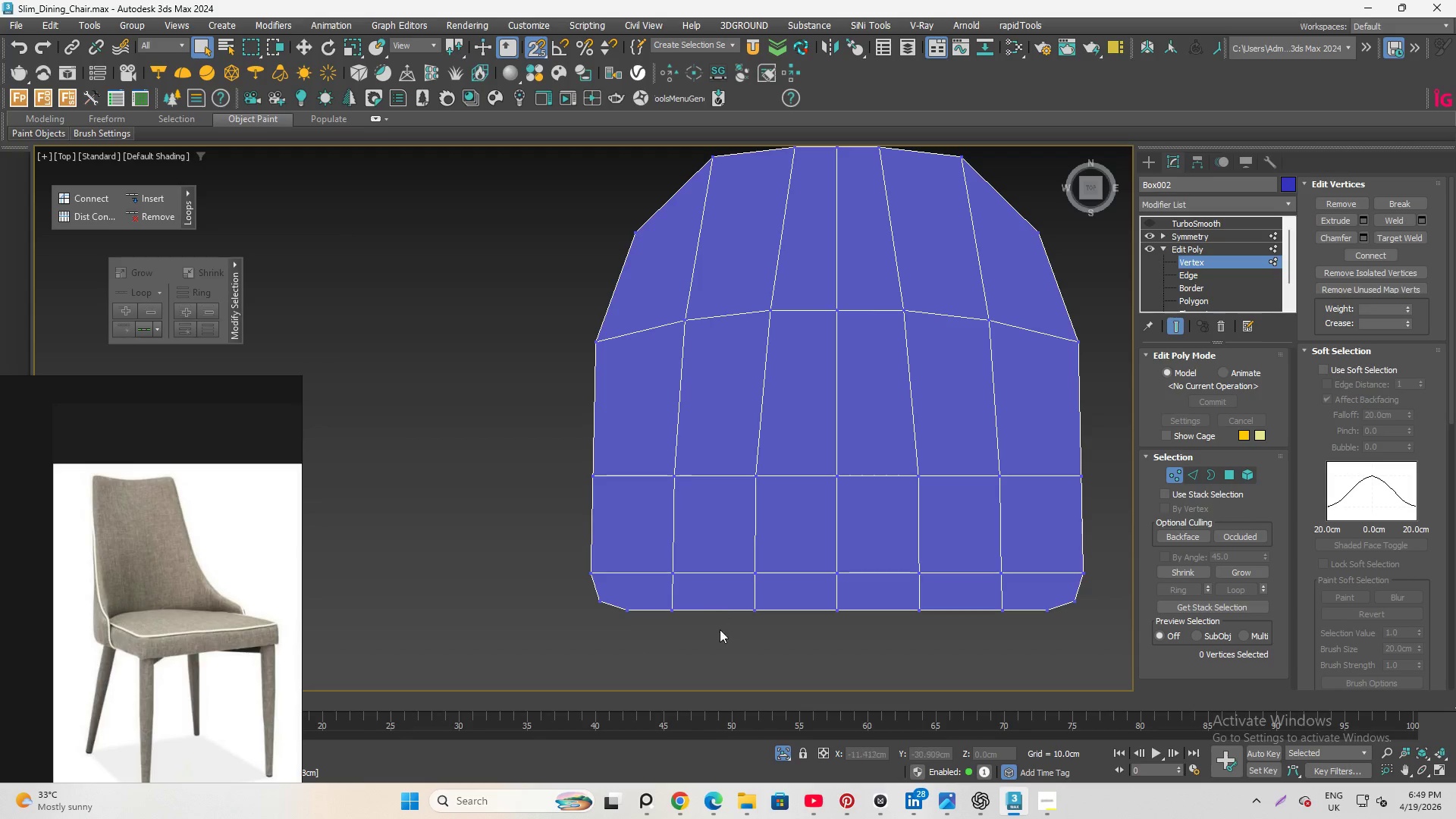 
key(Alt+AltLeft)
 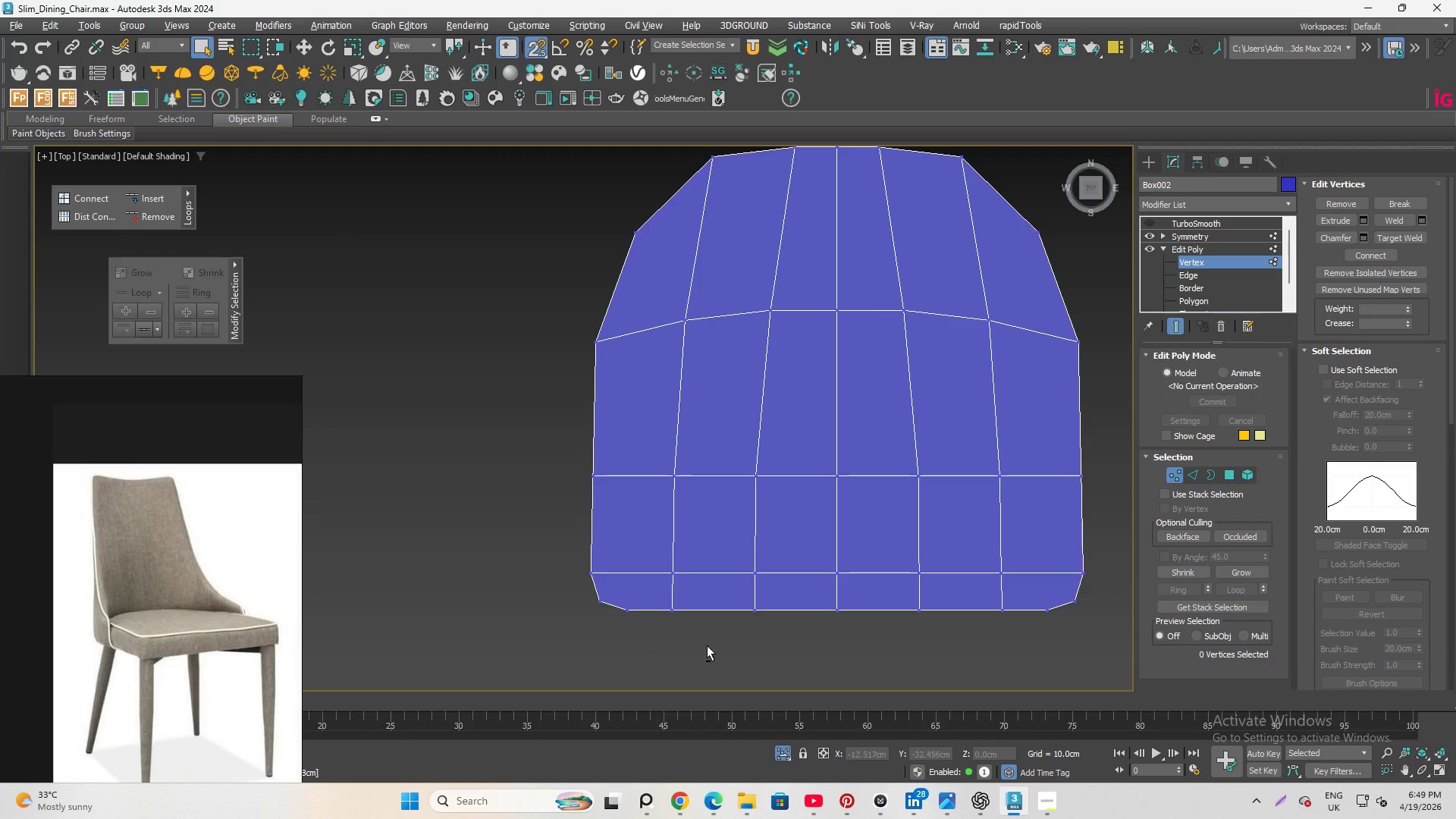 
key(Alt+C)
 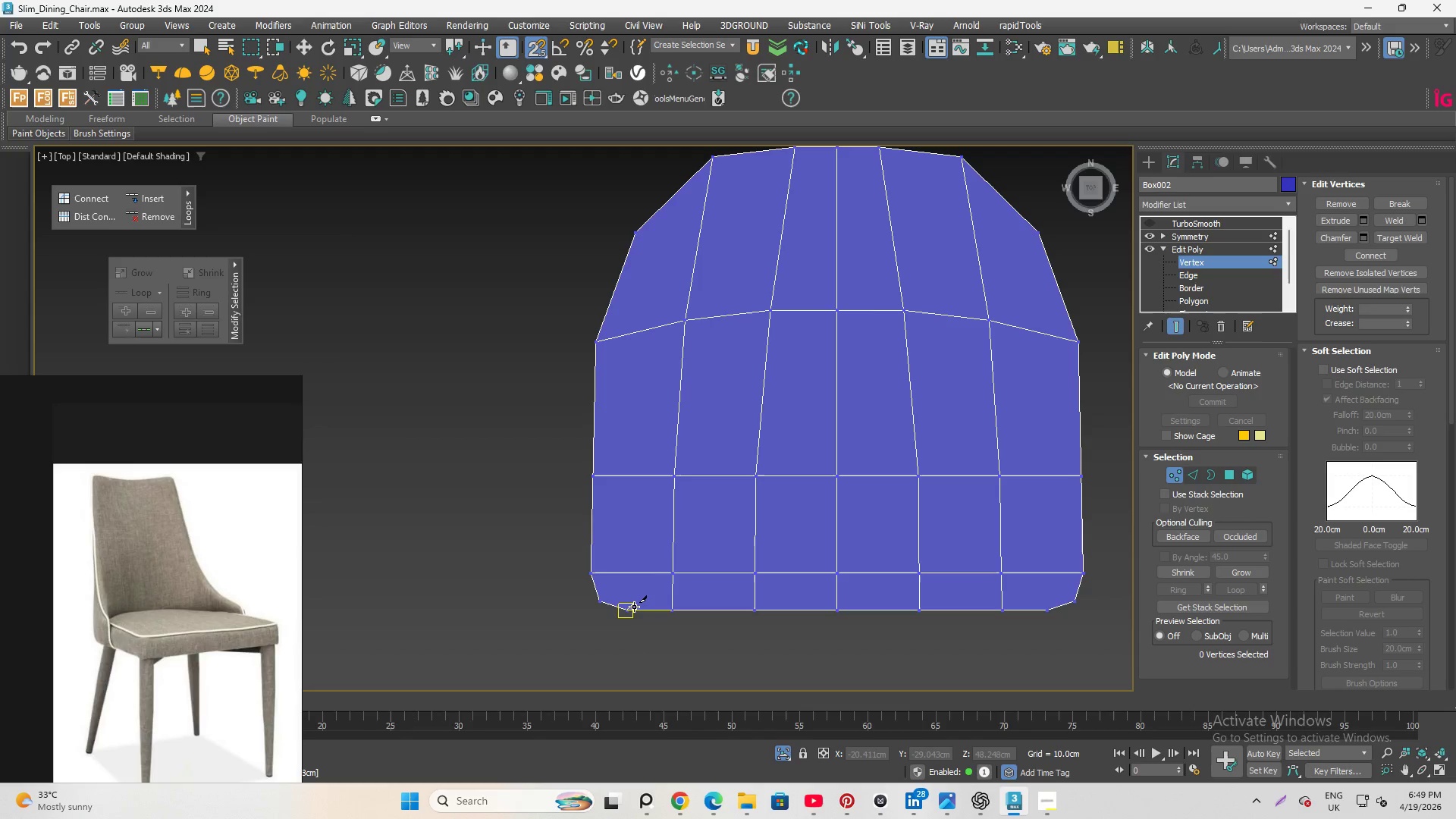 
left_click([634, 607])
 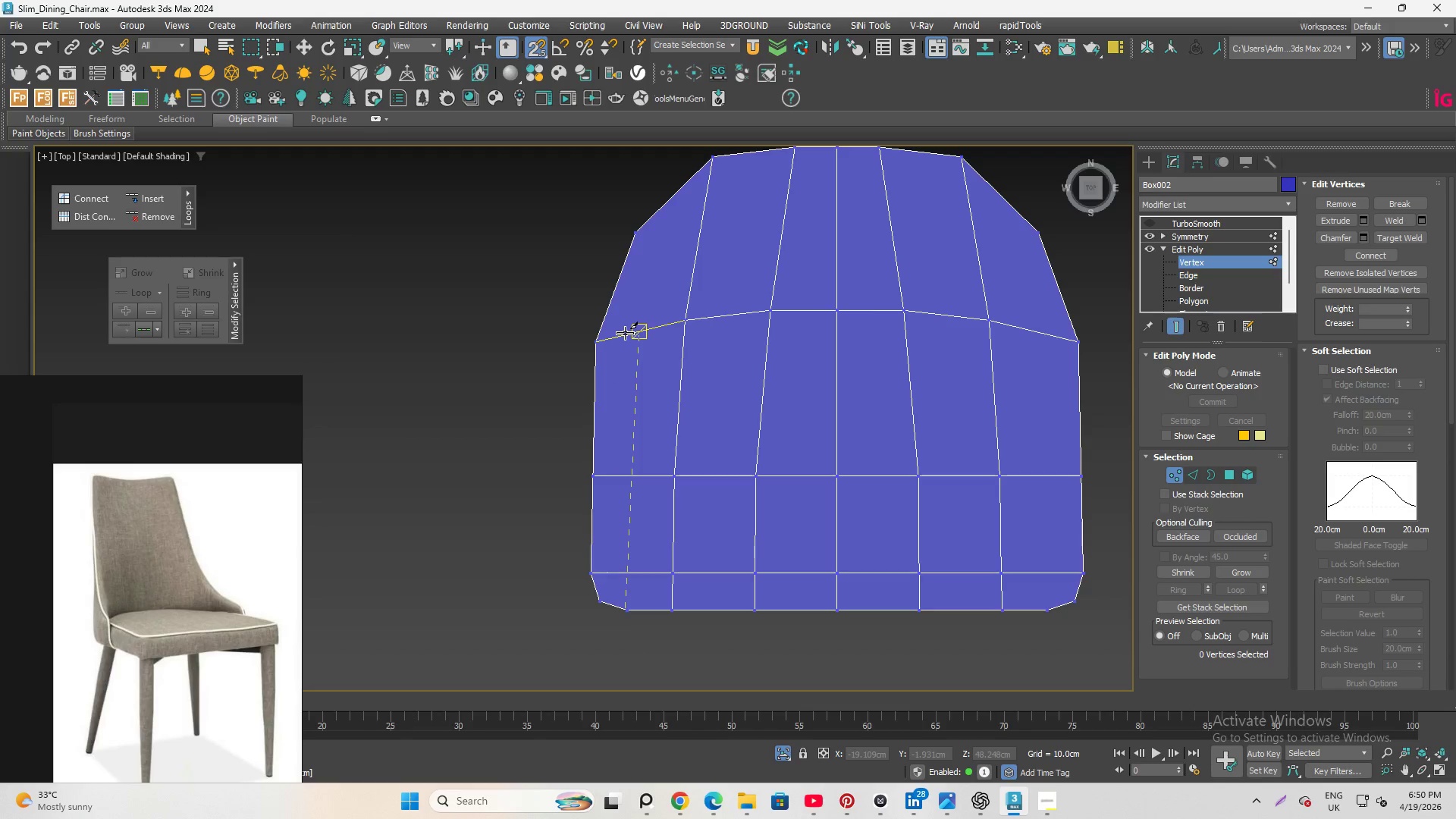 
wait(6.84)
 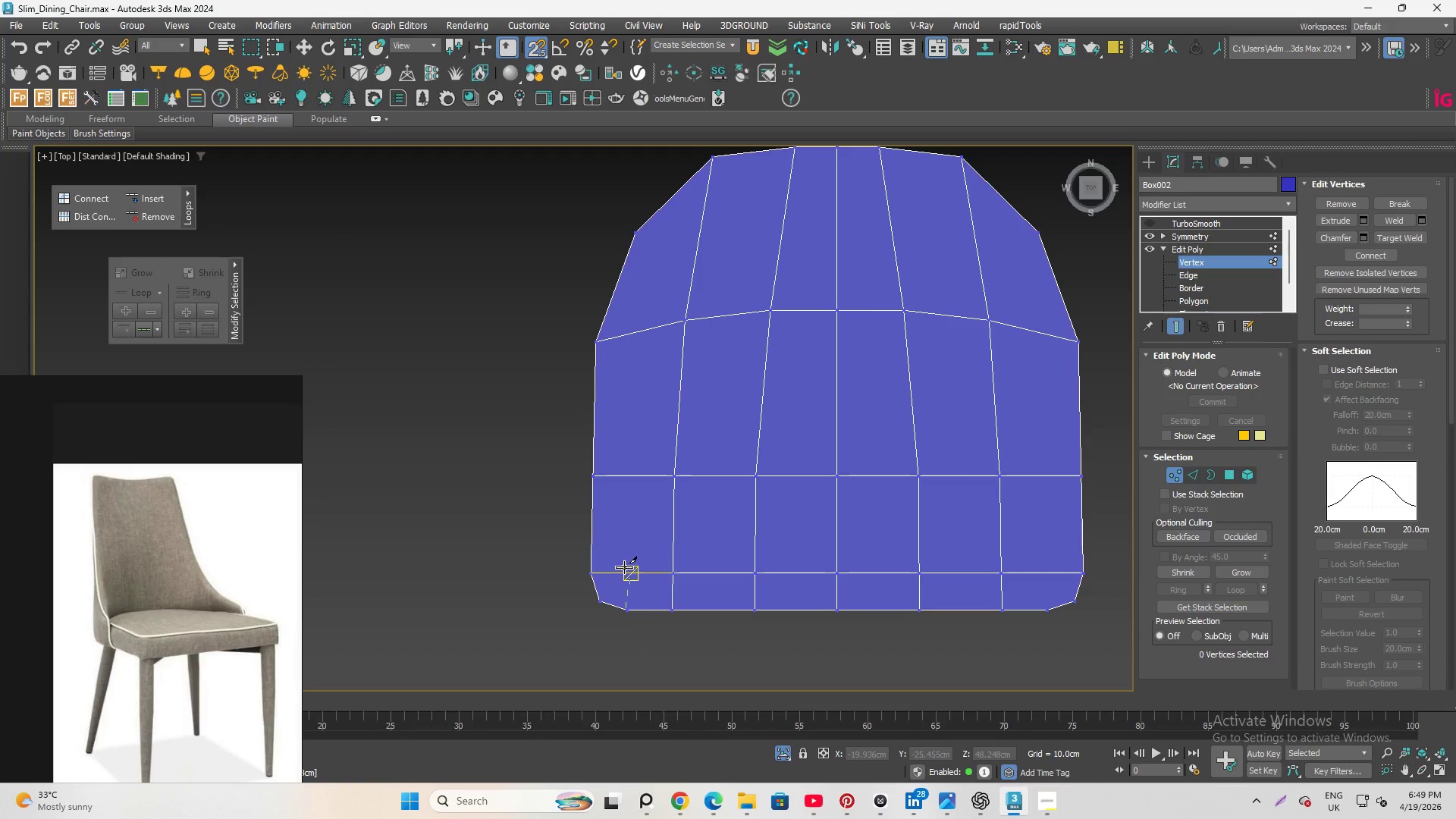 
key(S)
 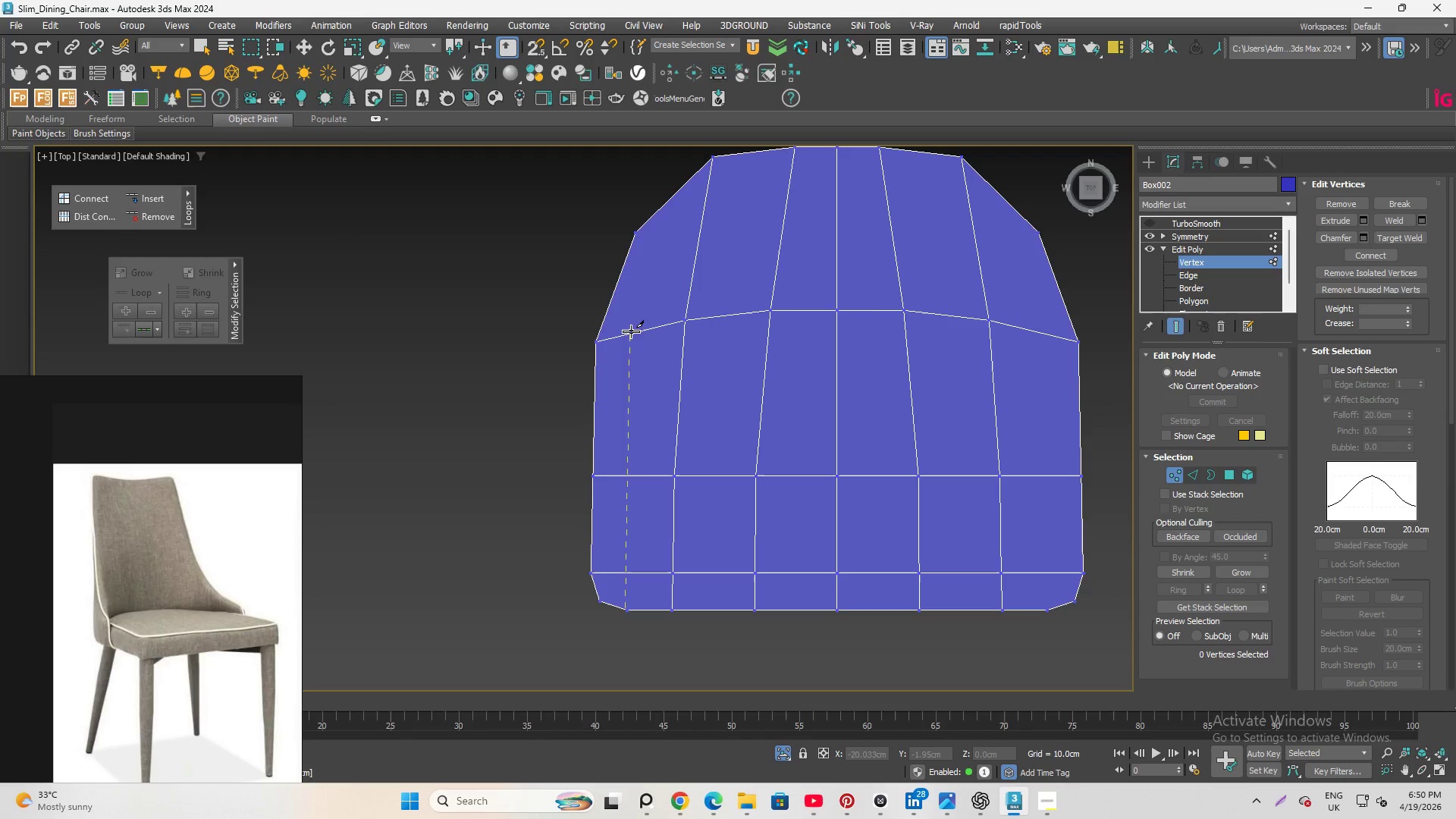 
left_click([631, 331])
 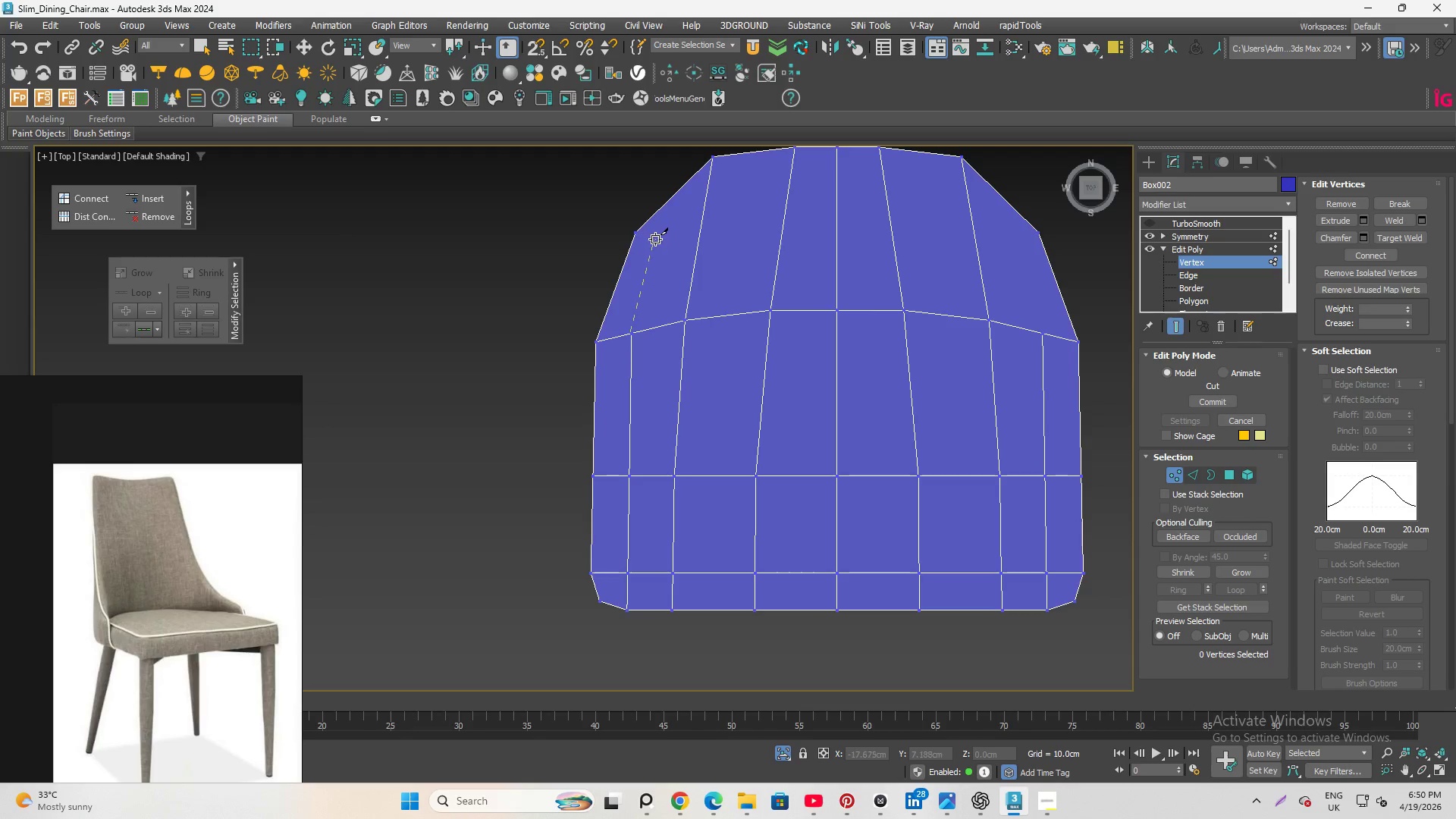 
wait(8.67)
 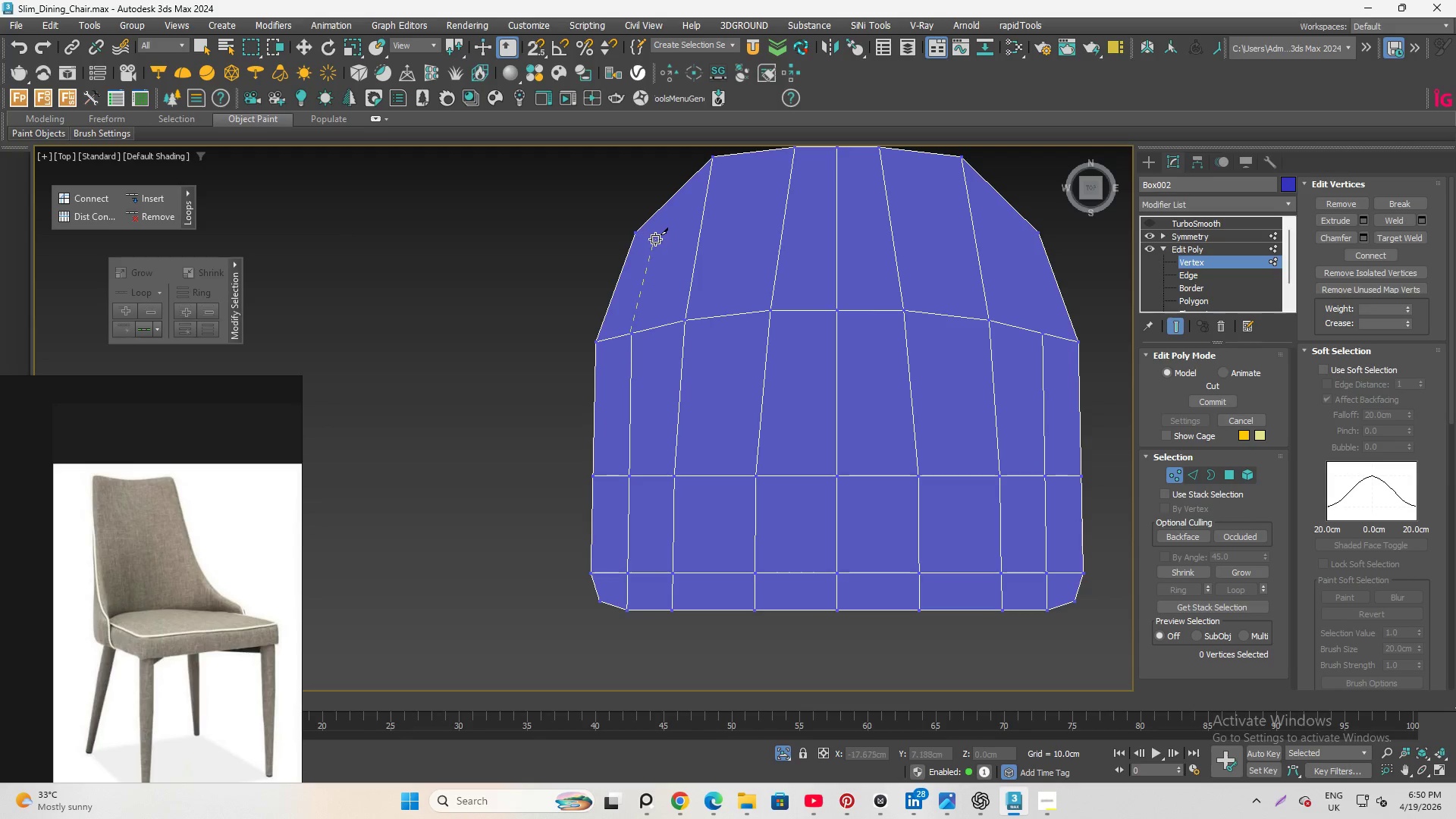 
left_click([662, 247])
 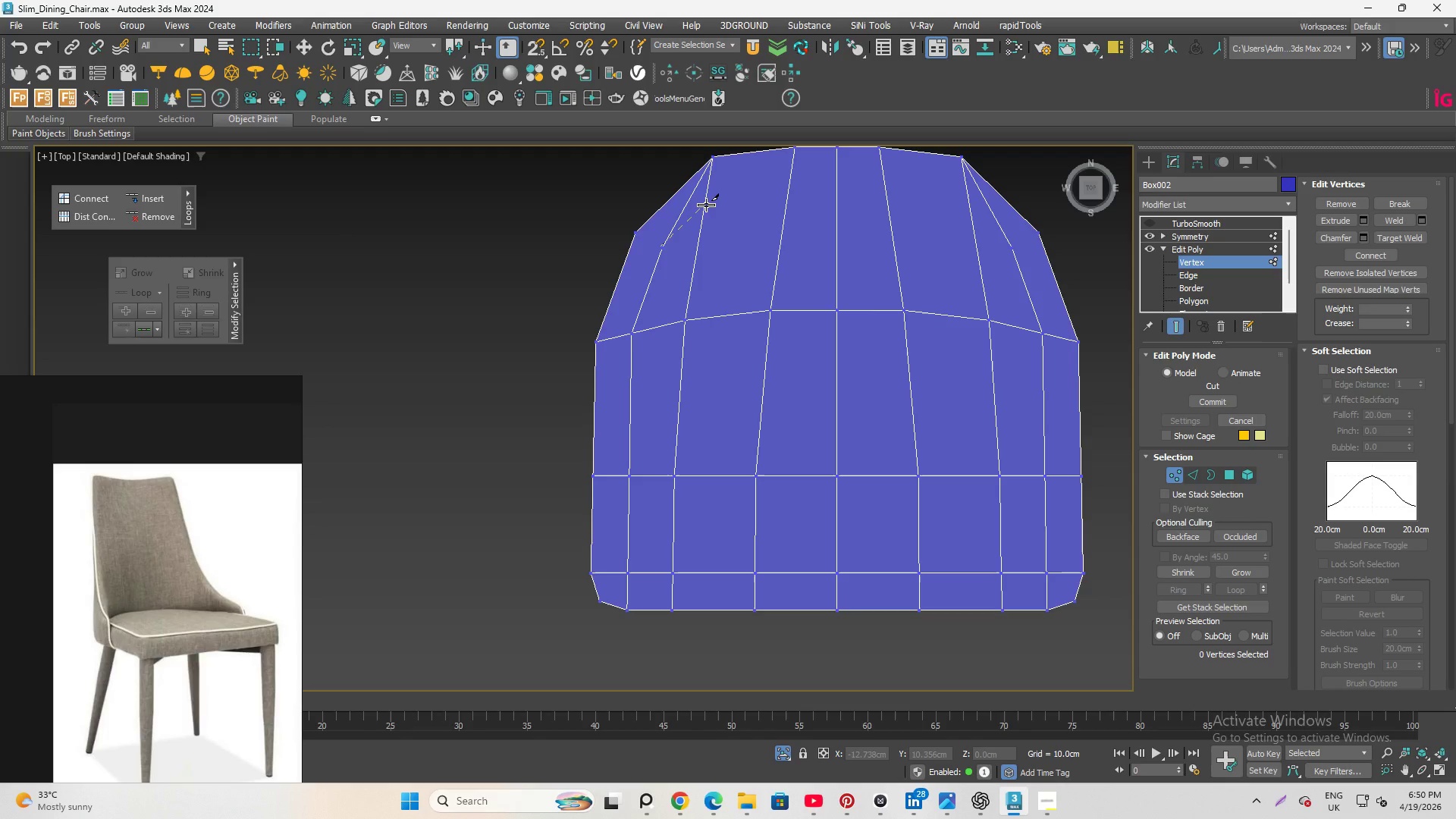 
left_click([706, 205])
 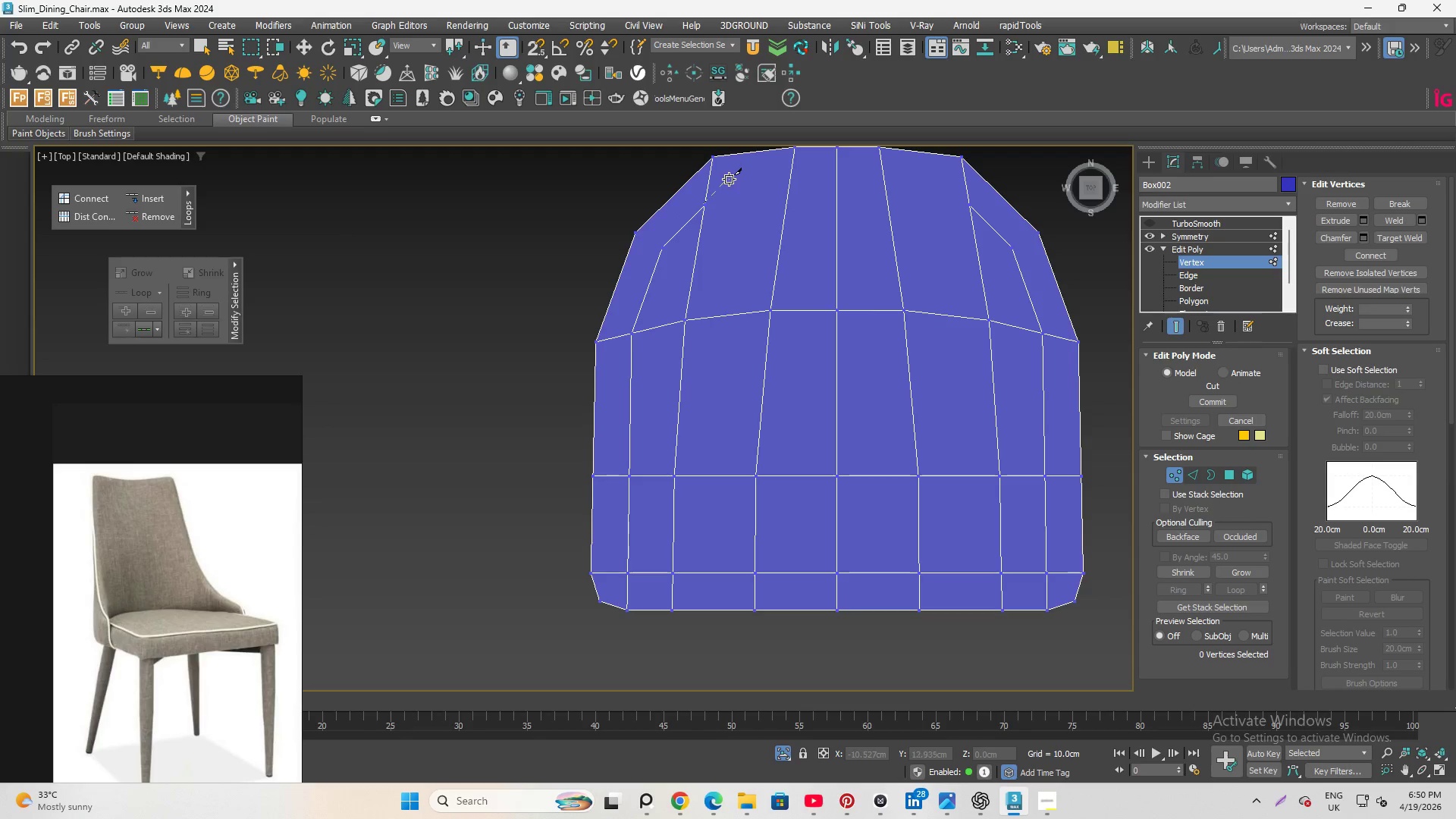 
scroll: coordinate [772, 200], scroll_direction: up, amount: 1.0